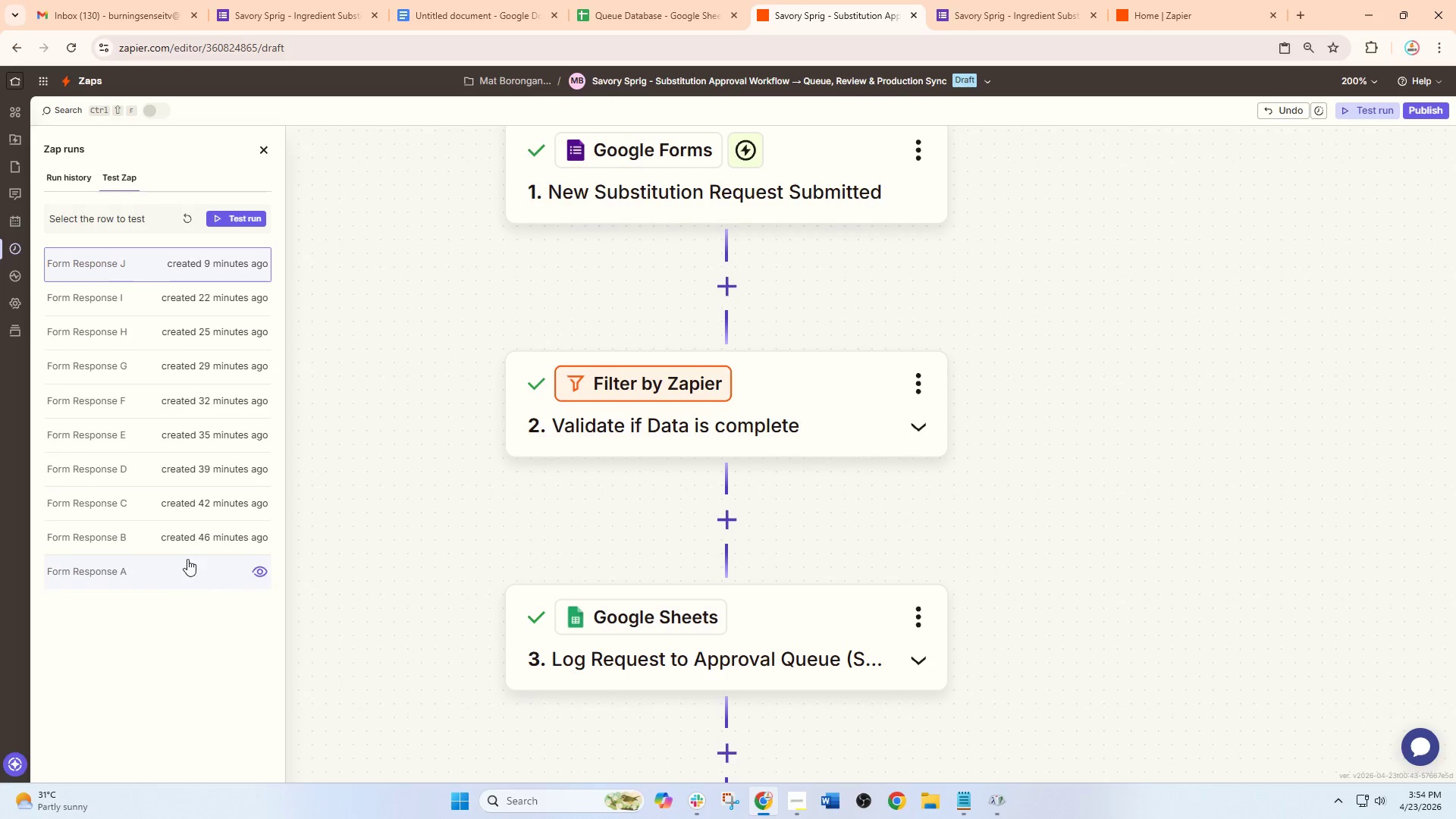 
left_click([198, 290])
 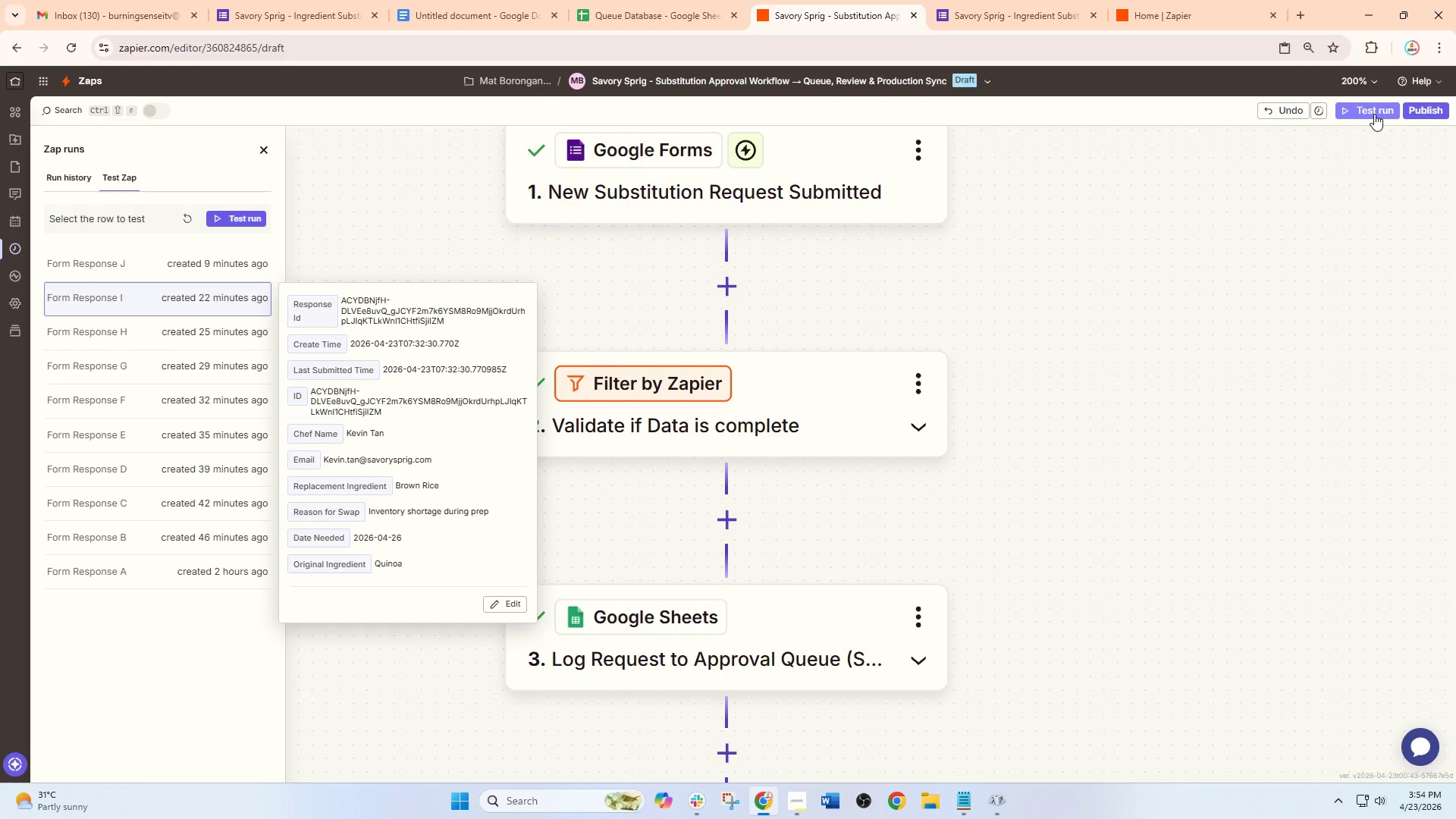 
left_click([1374, 114])
 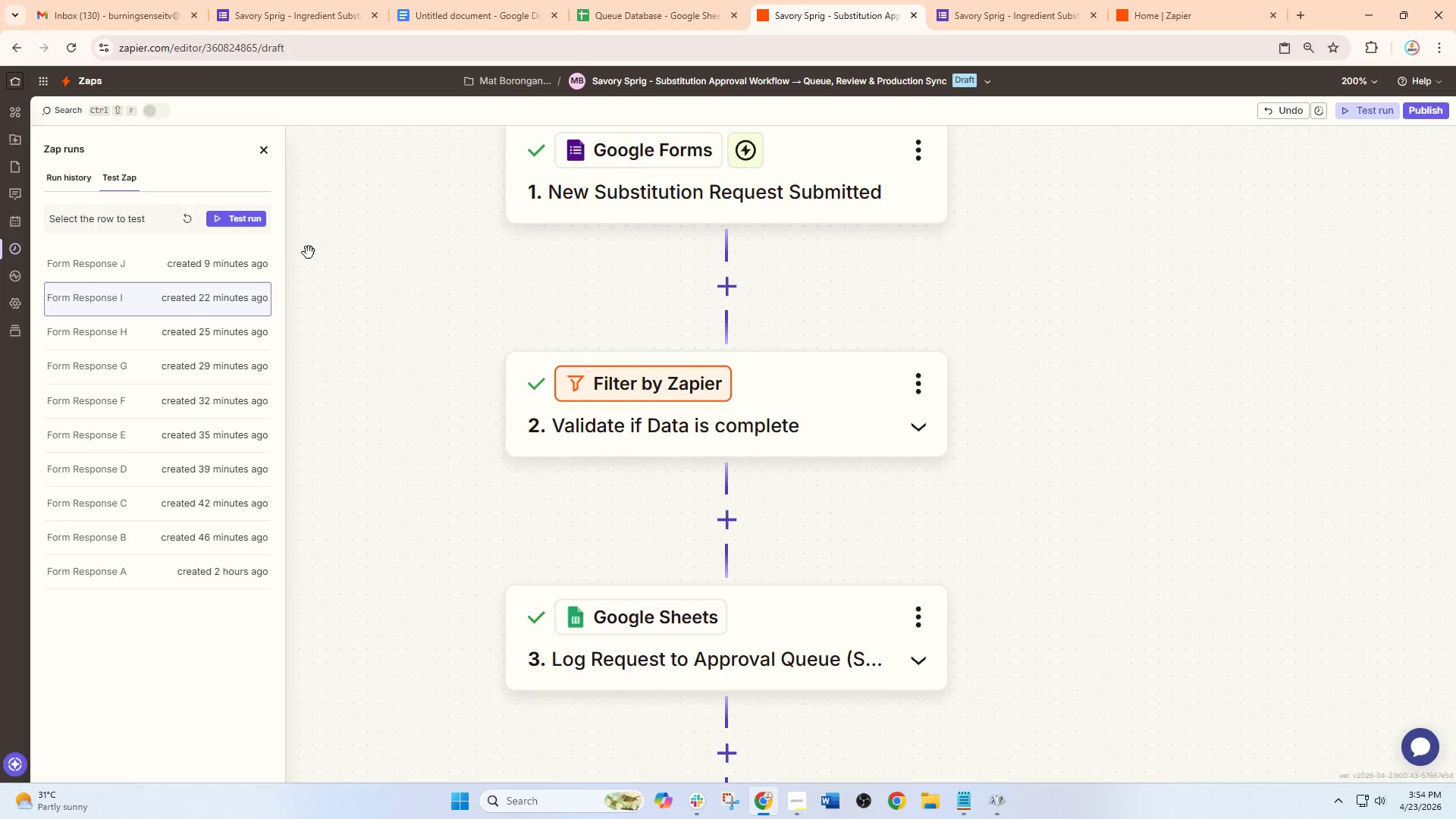 
left_click([249, 218])
 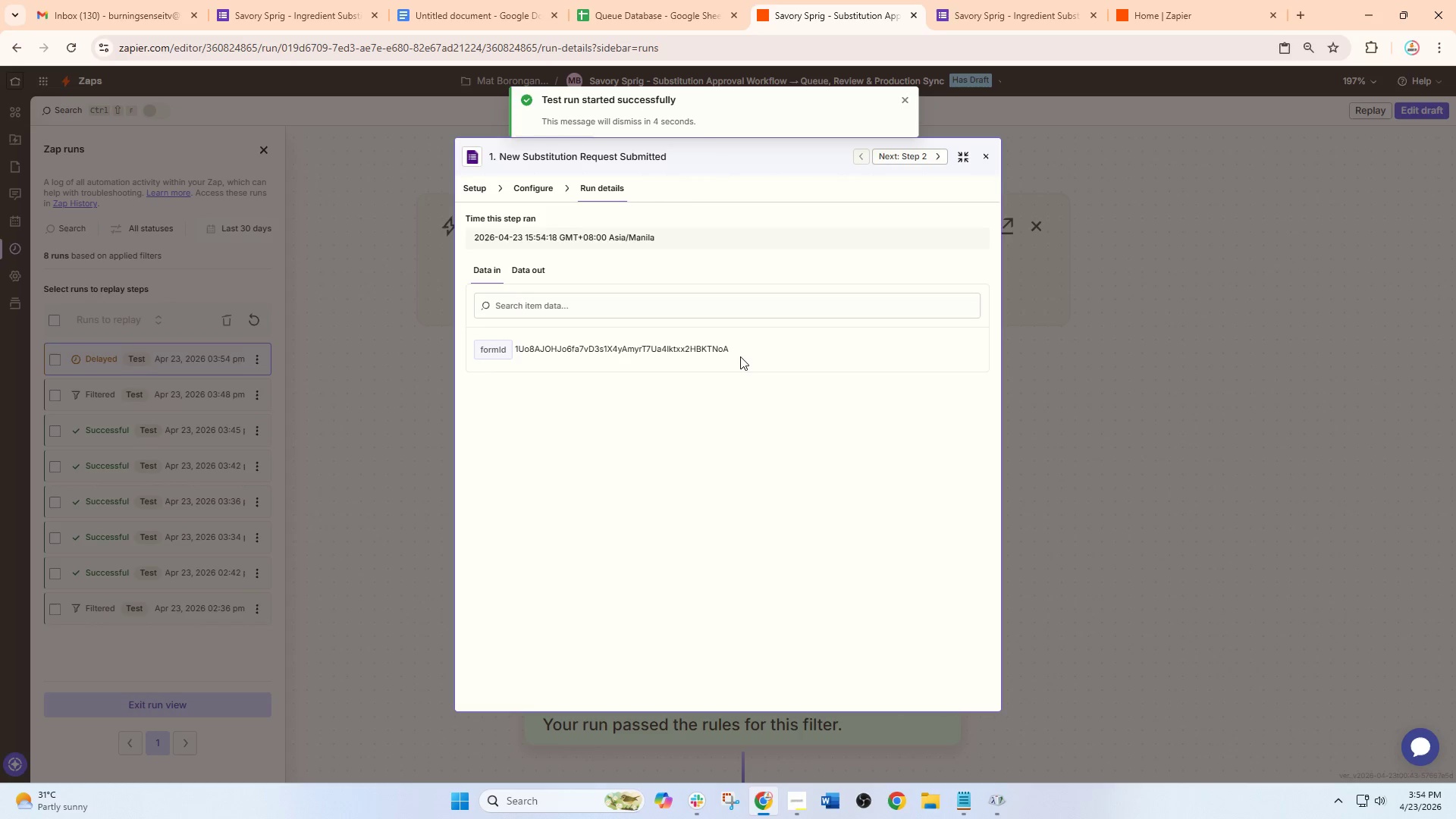 
wait(14.11)
 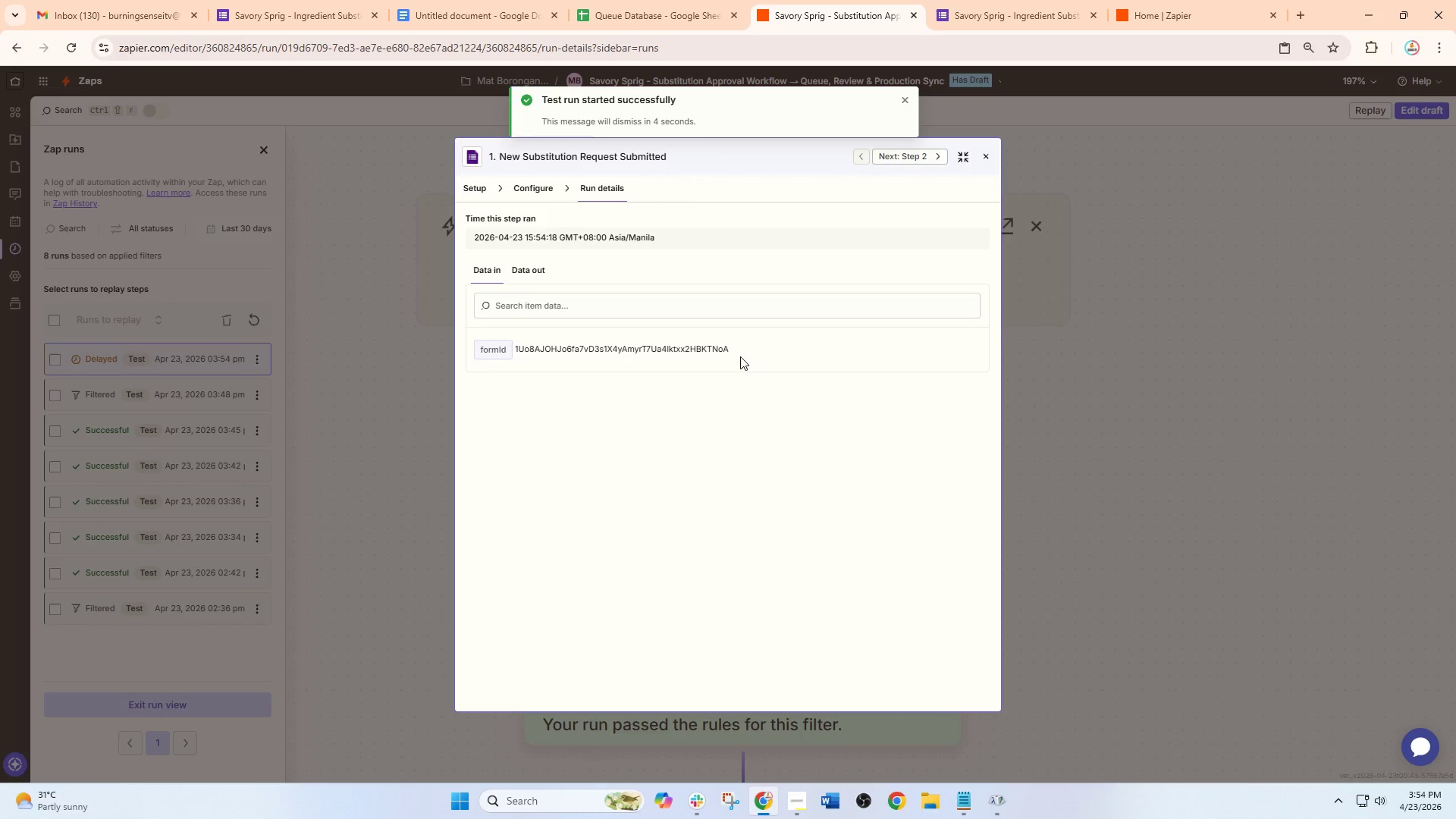 
left_click([982, 150])
 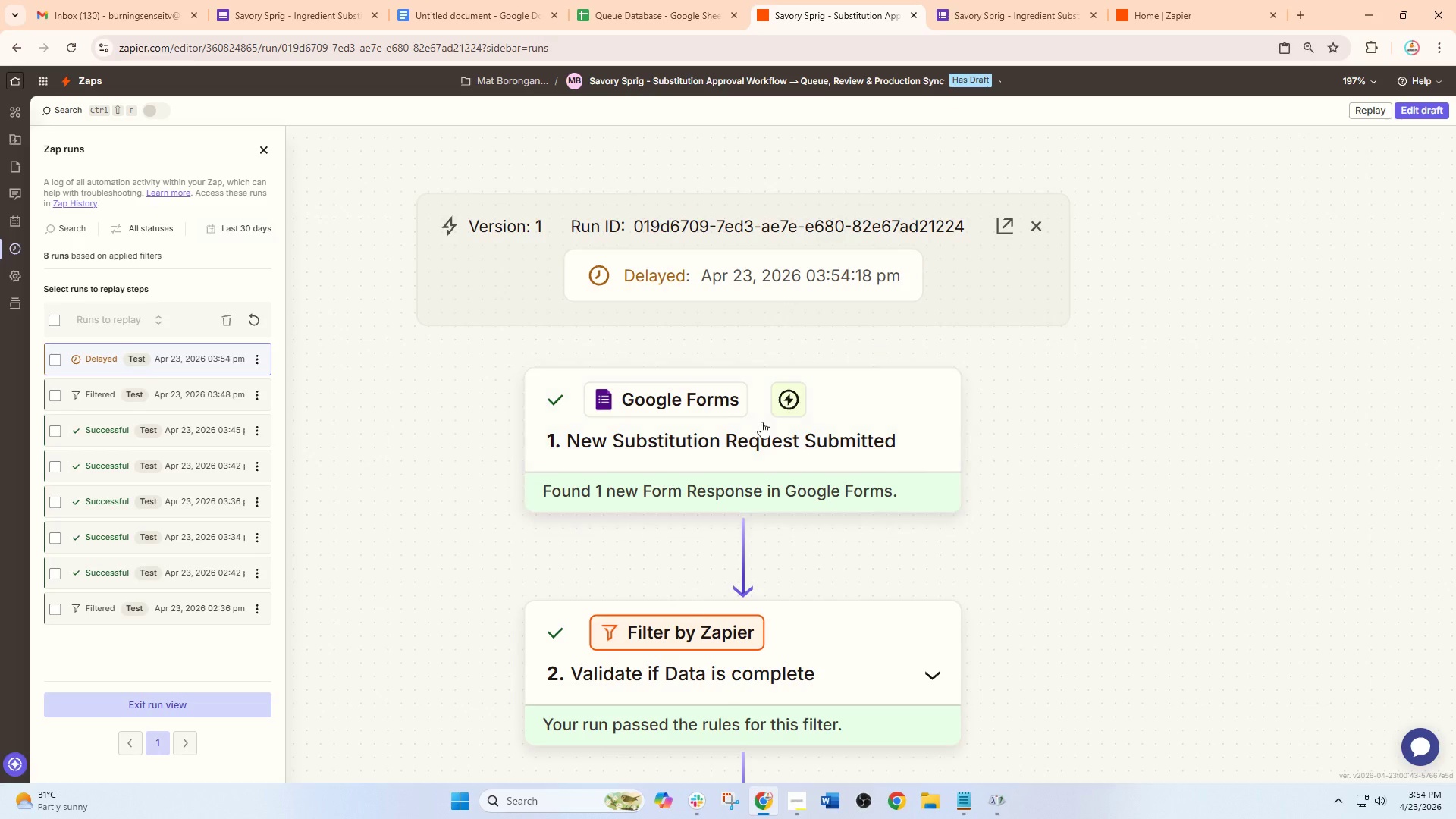 
scroll: coordinate [802, 430], scroll_direction: down, amount: 45.0
 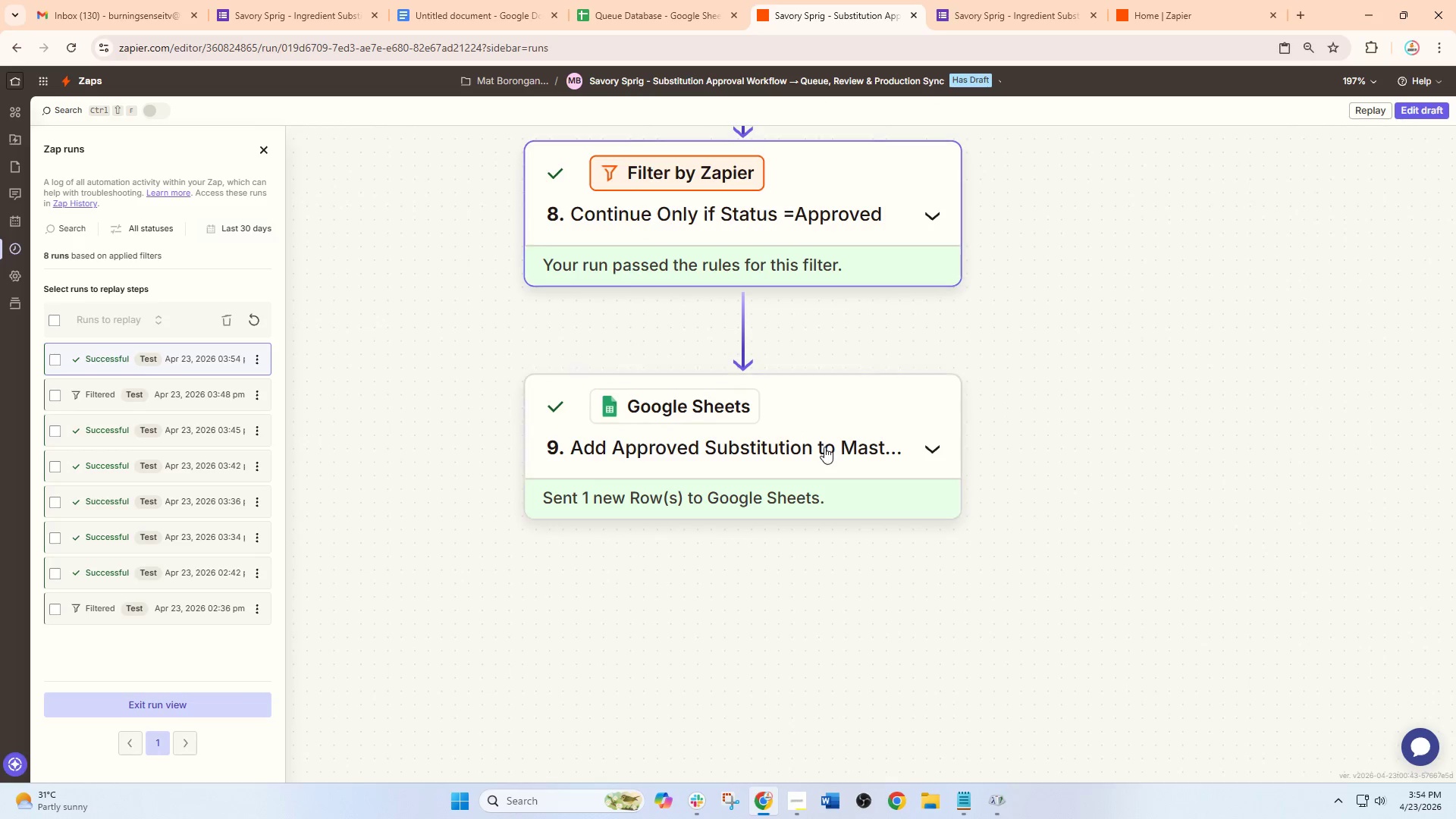 
scroll: coordinate [831, 449], scroll_direction: up, amount: 11.0
 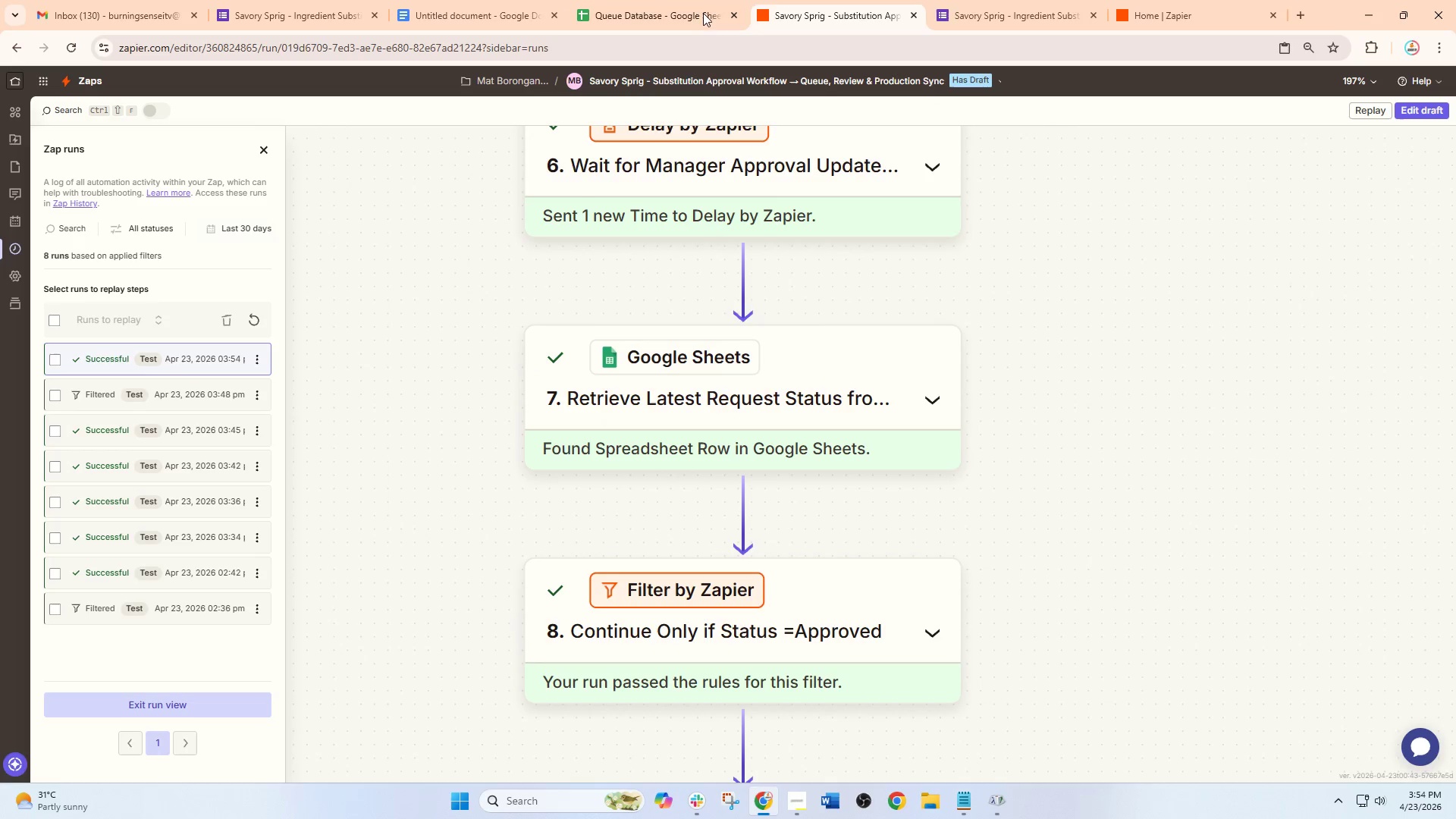 
left_click([675, 0])
 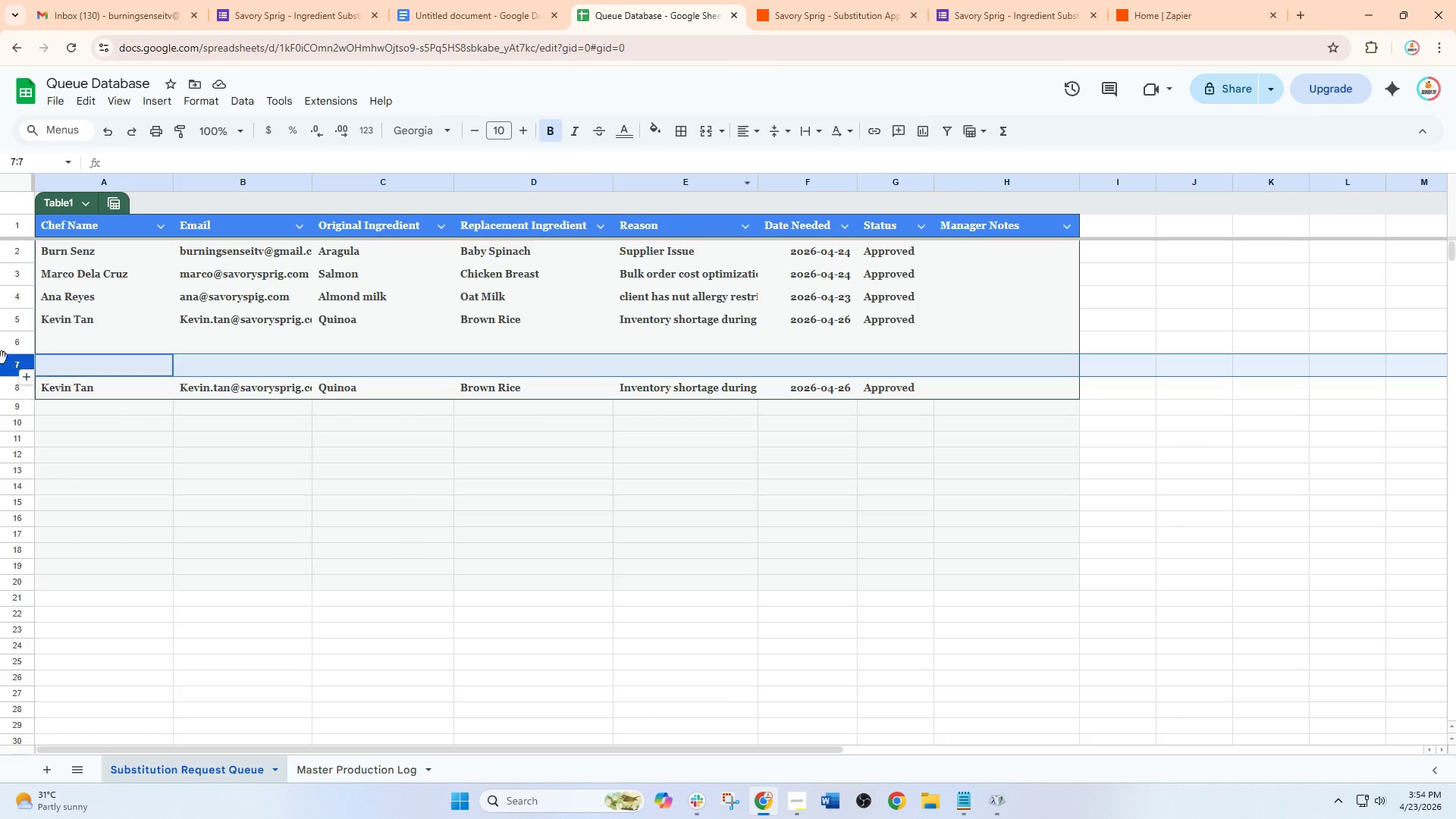 
left_click([1, 335])
 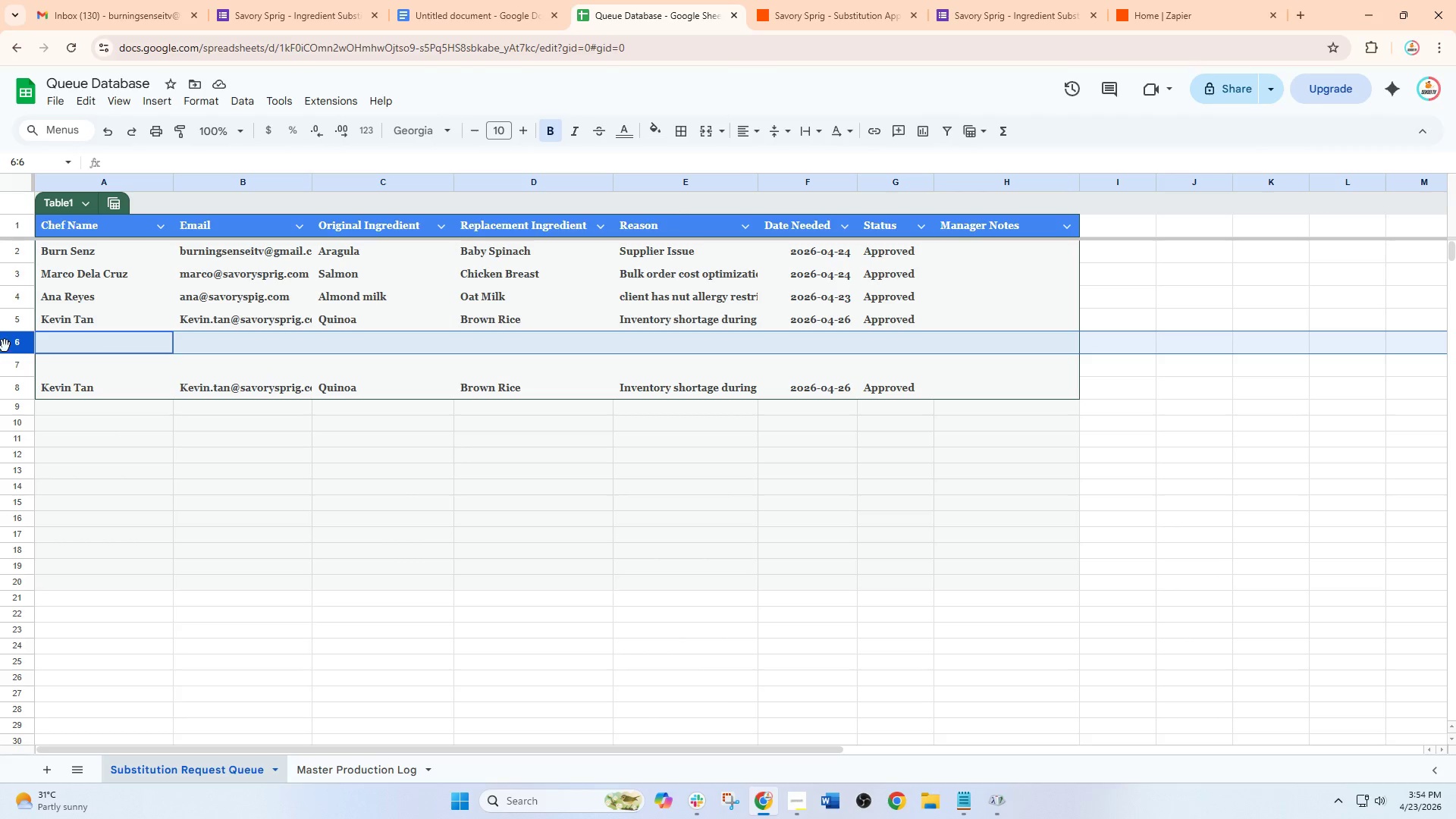 
right_click([5, 346])
 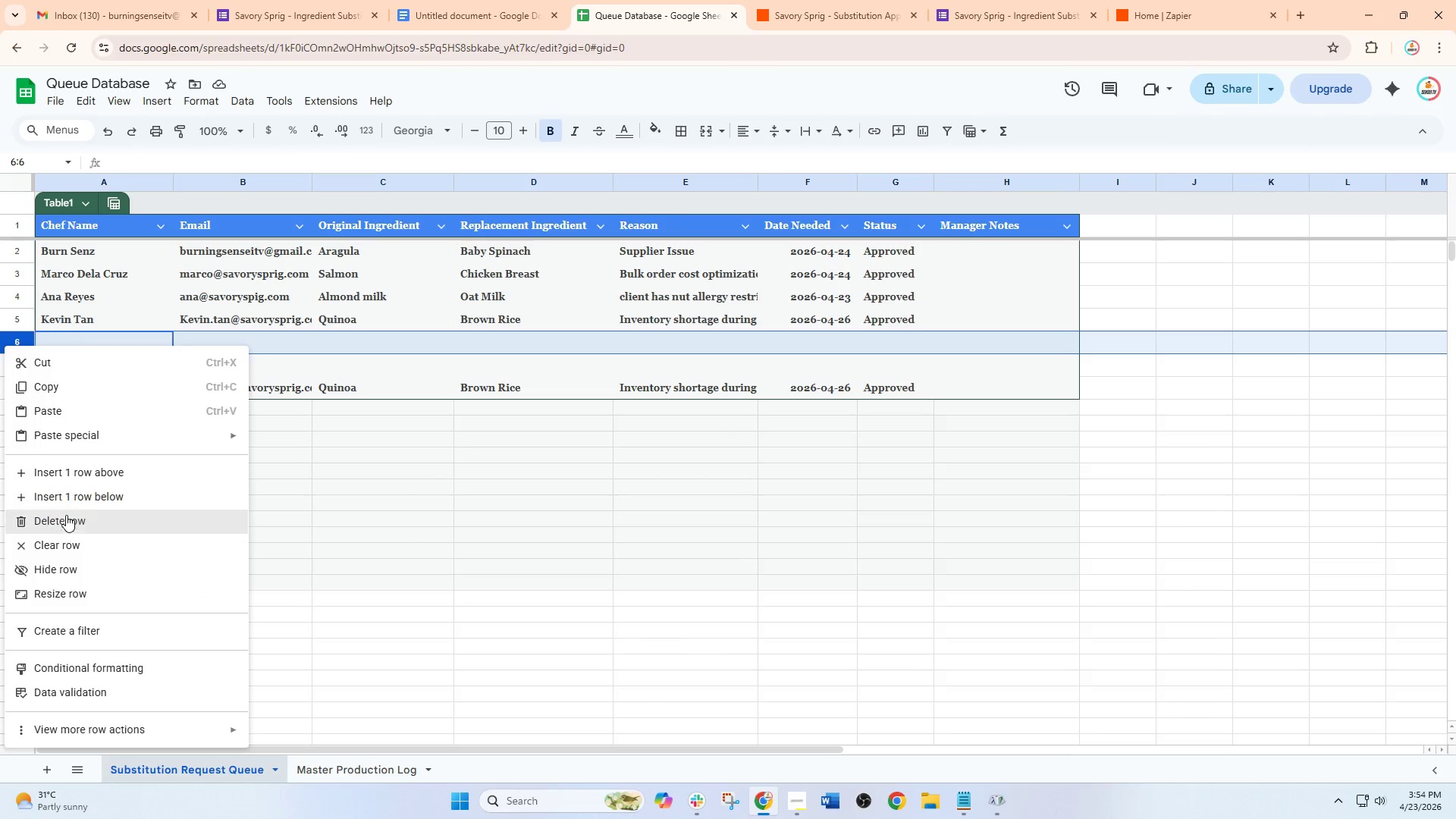 
left_click([64, 519])
 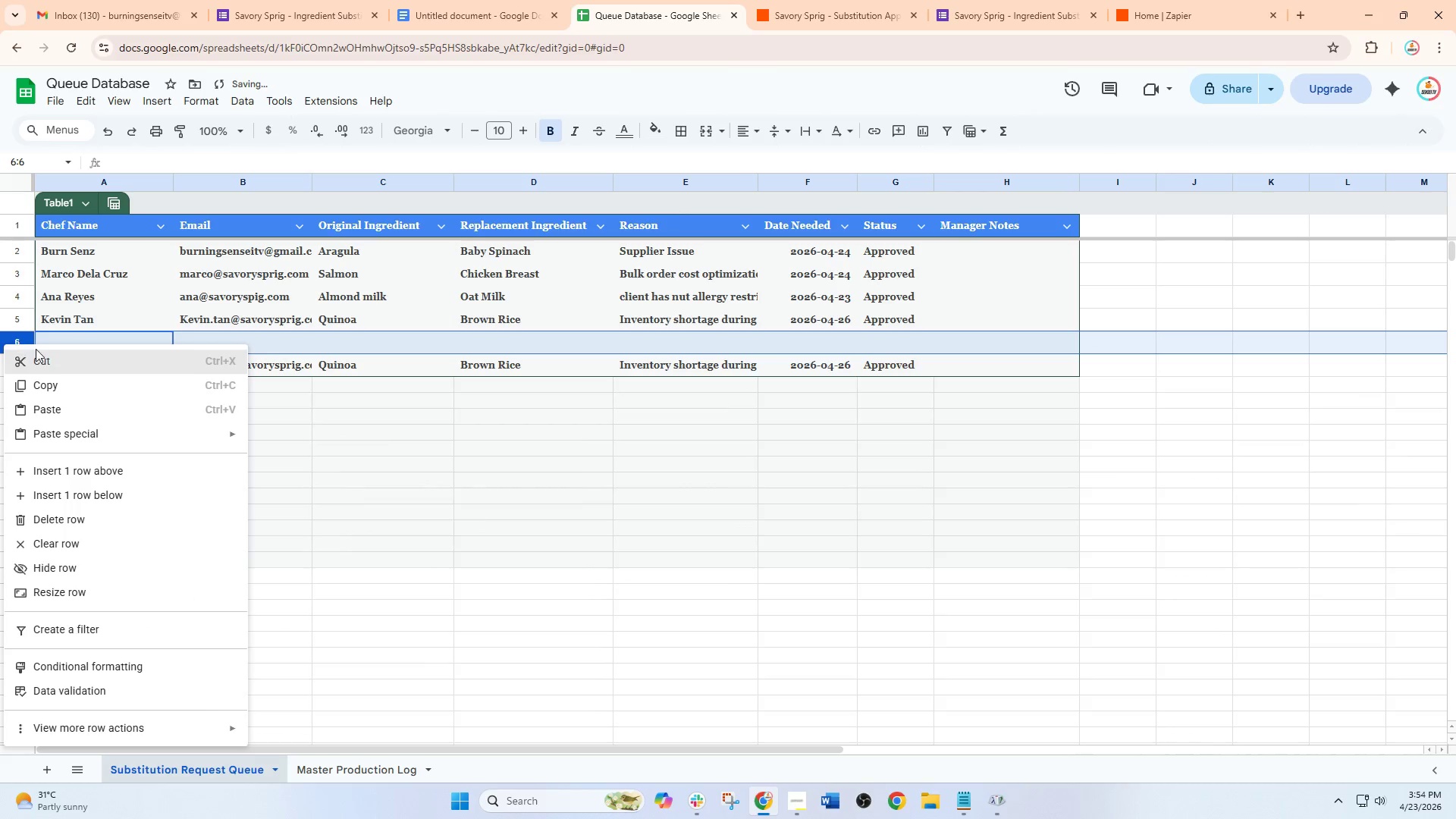 
left_click([67, 522])
 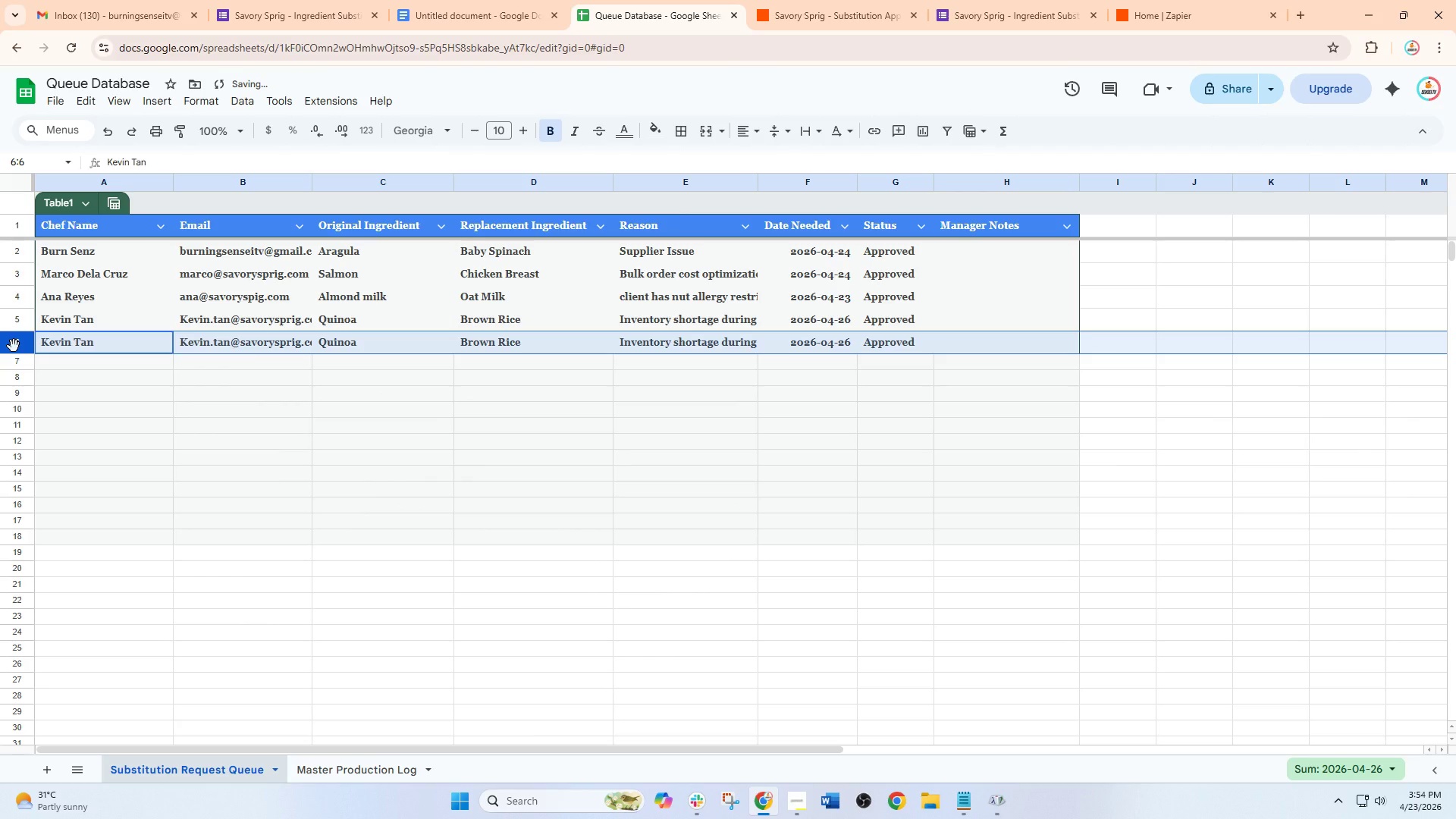 
right_click([14, 346])
 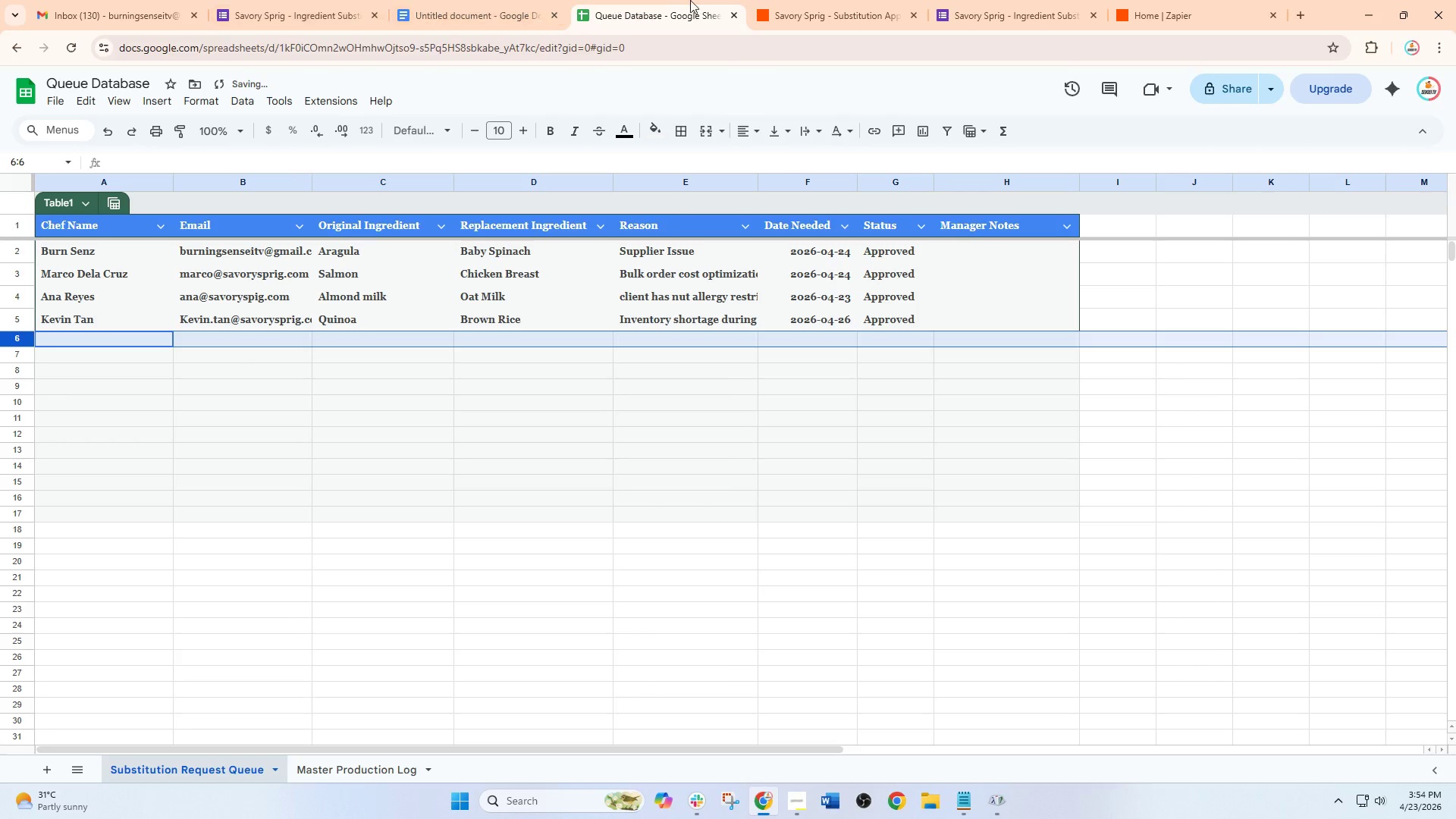 
left_click([864, 0])
 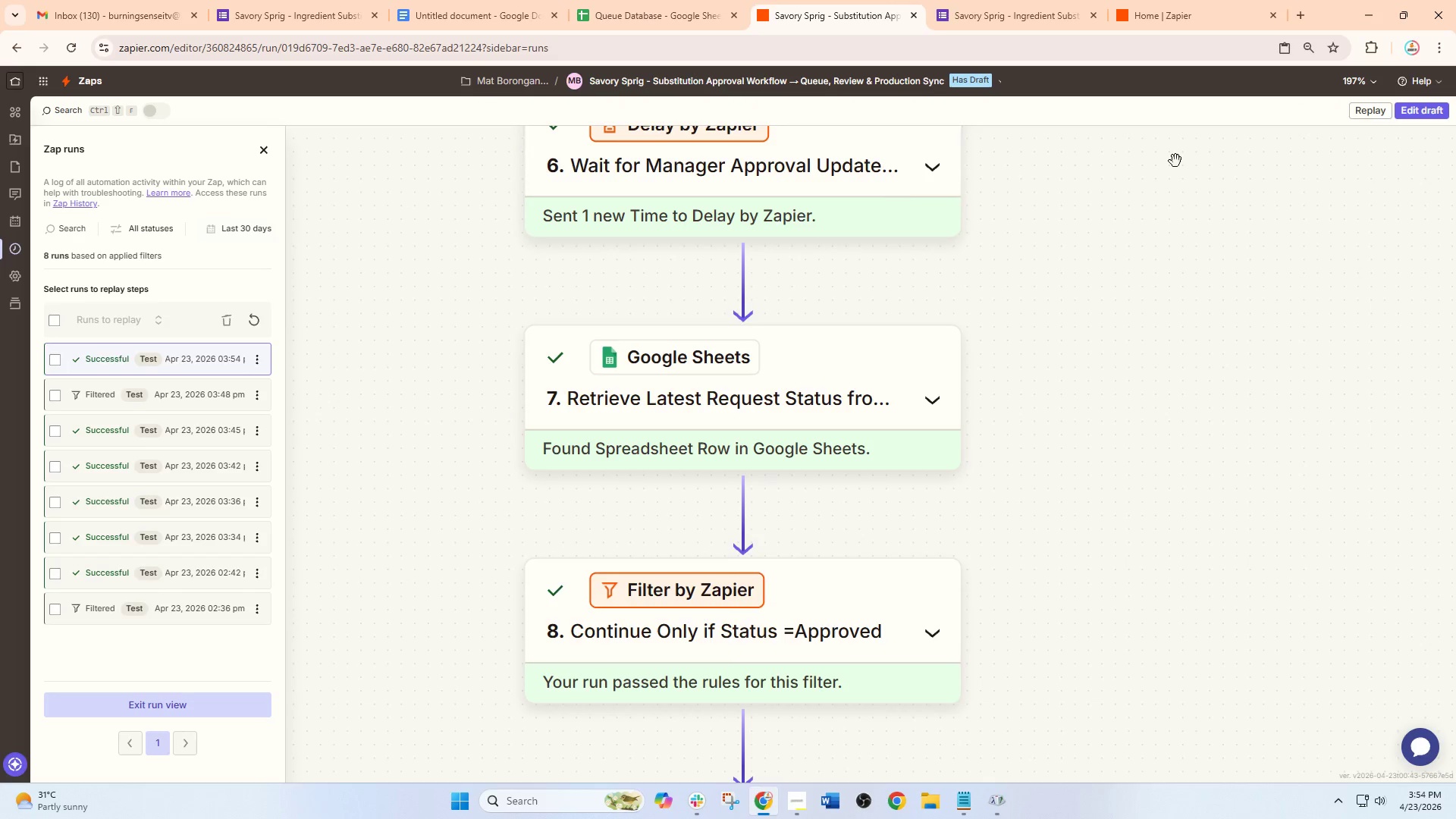 
left_click([1425, 108])
 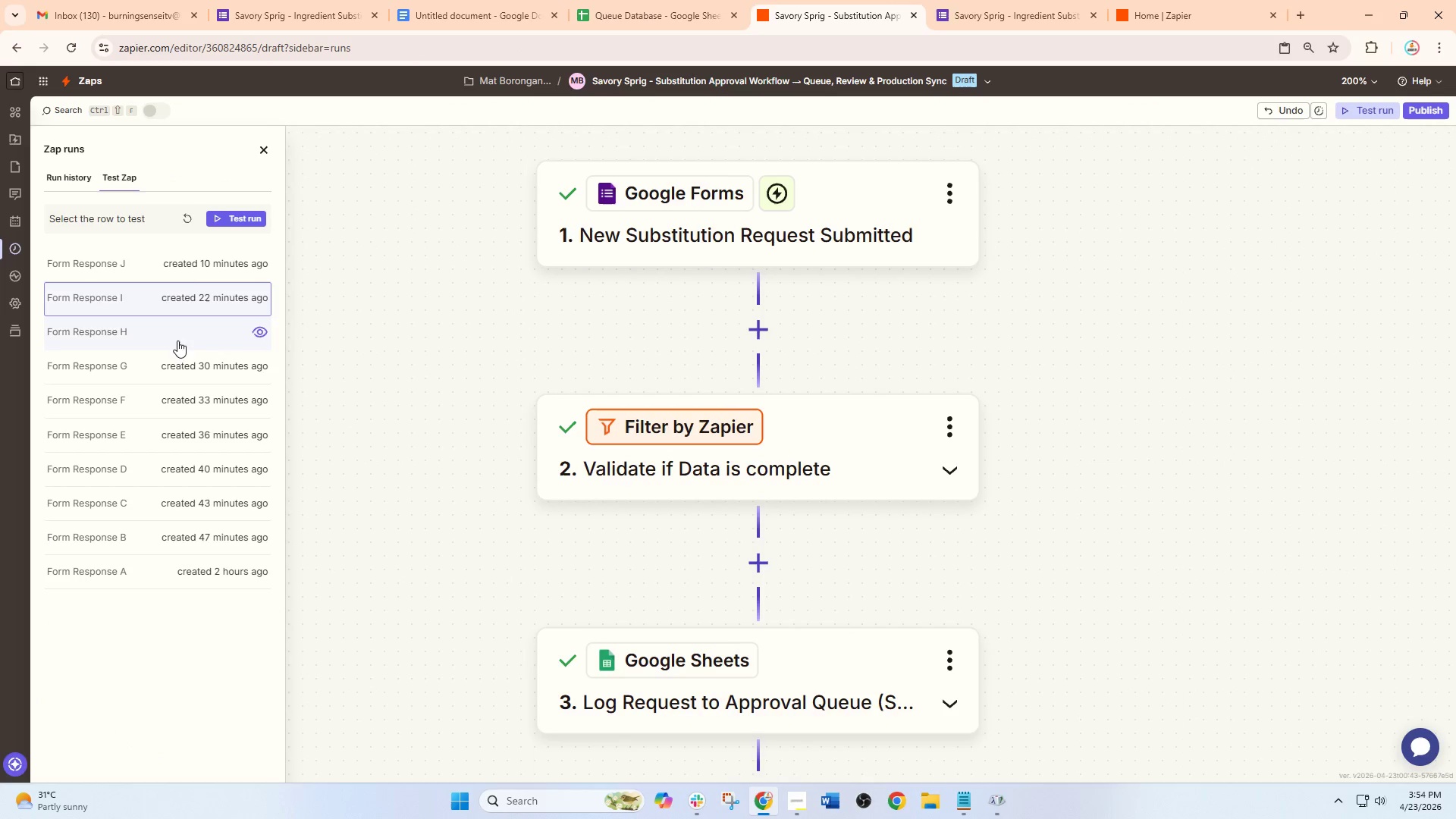 
left_click([162, 334])
 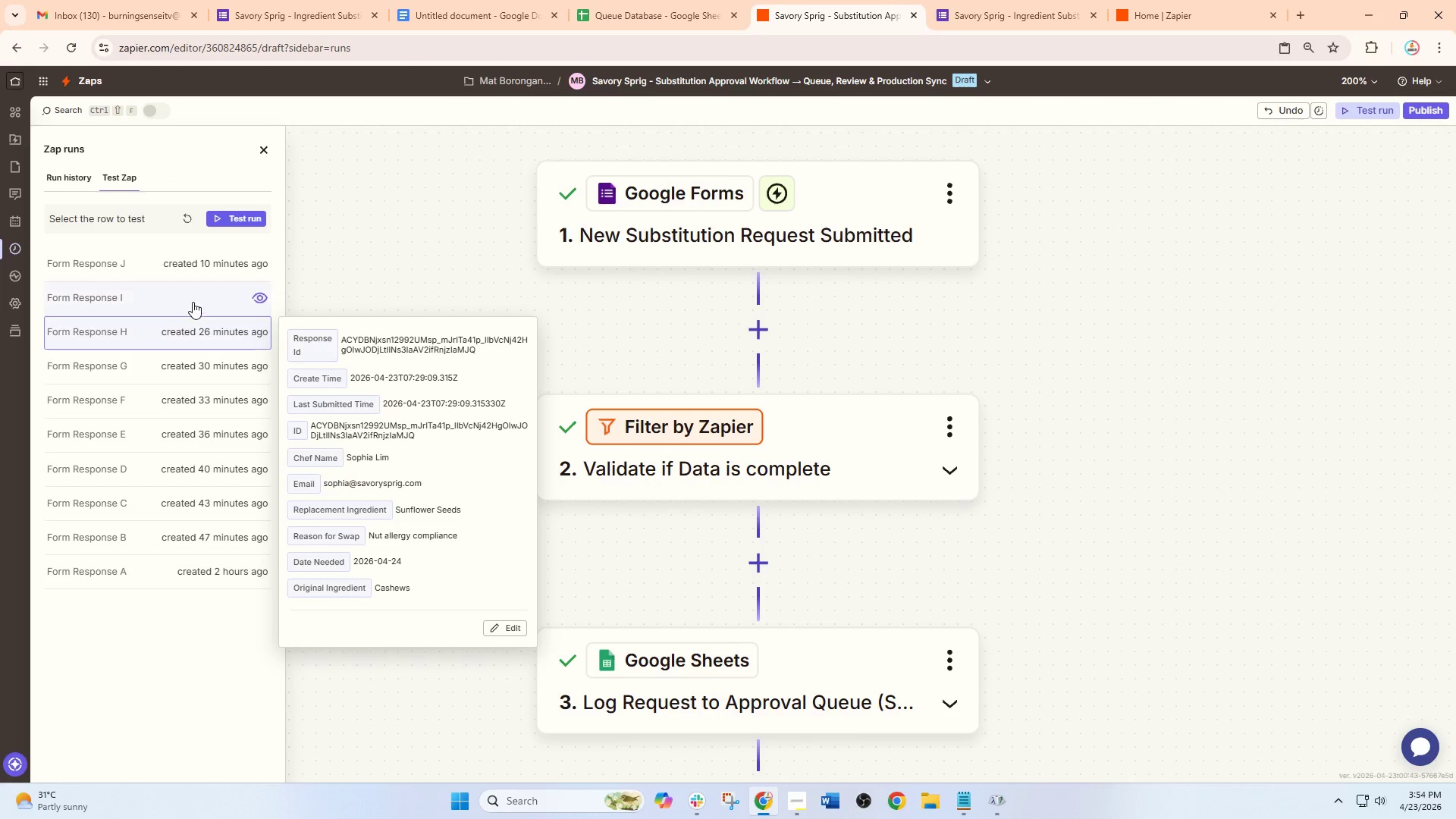 
left_click([193, 302])
 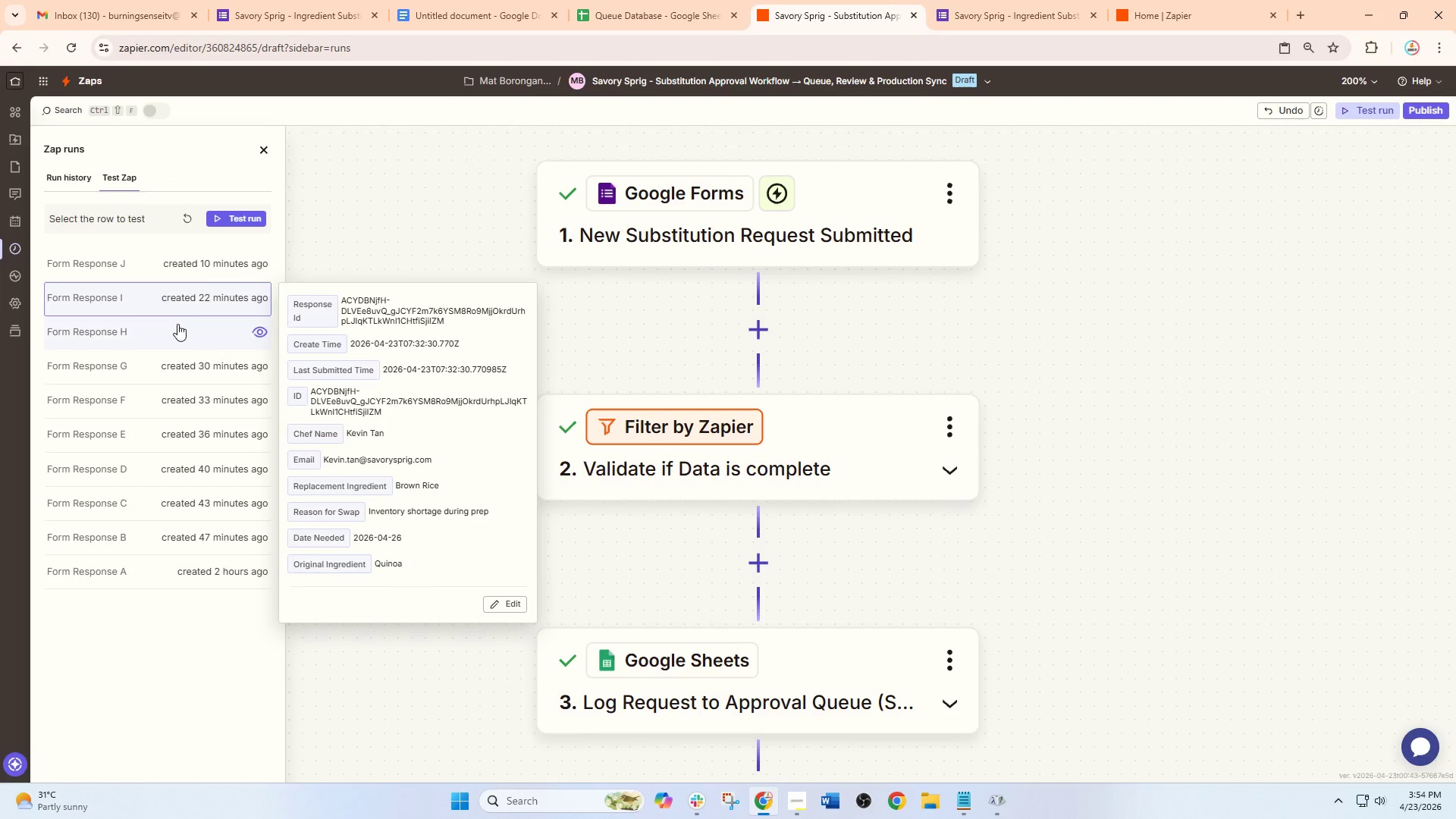 
left_click([176, 328])
 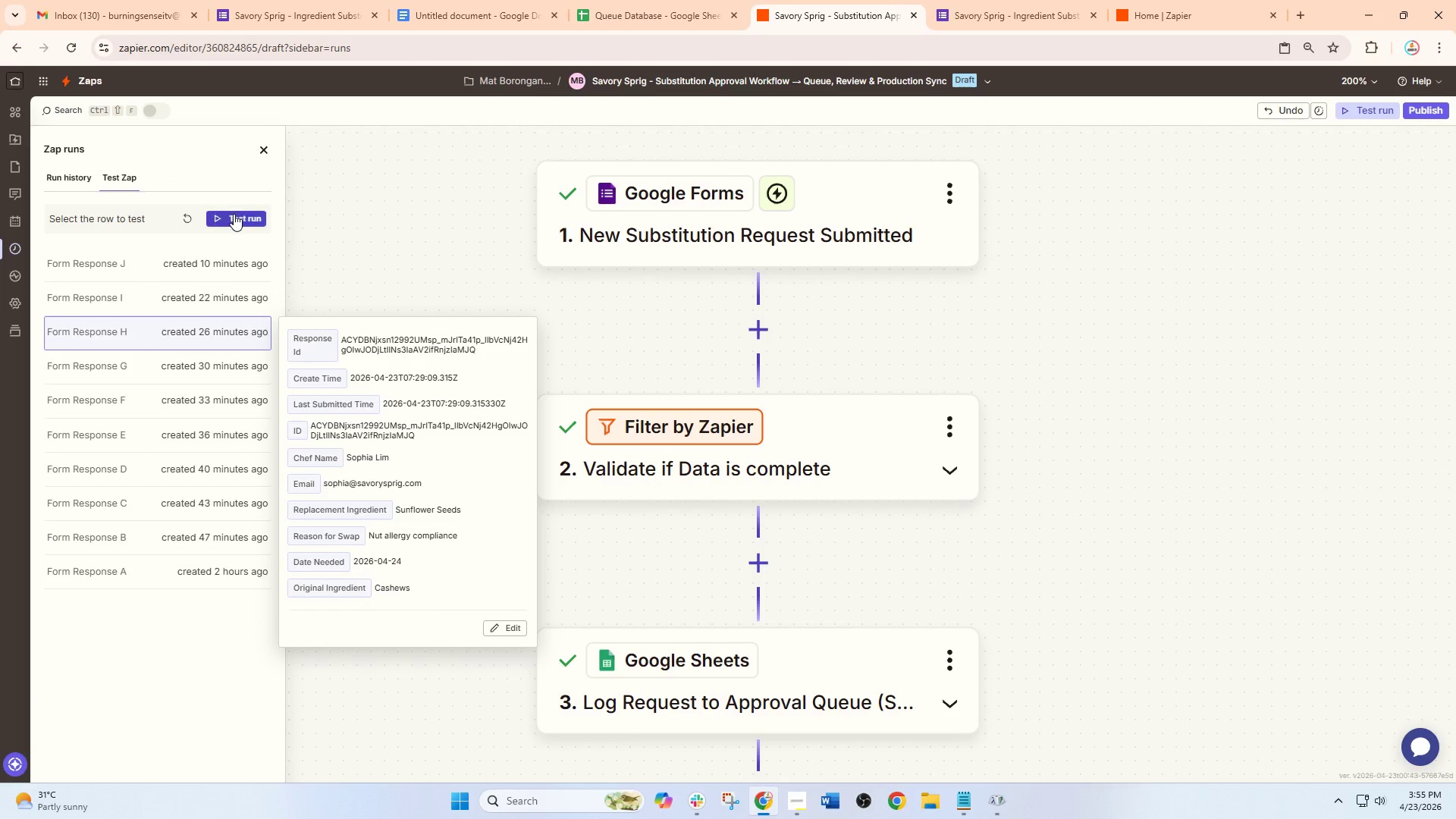 
left_click([234, 217])
 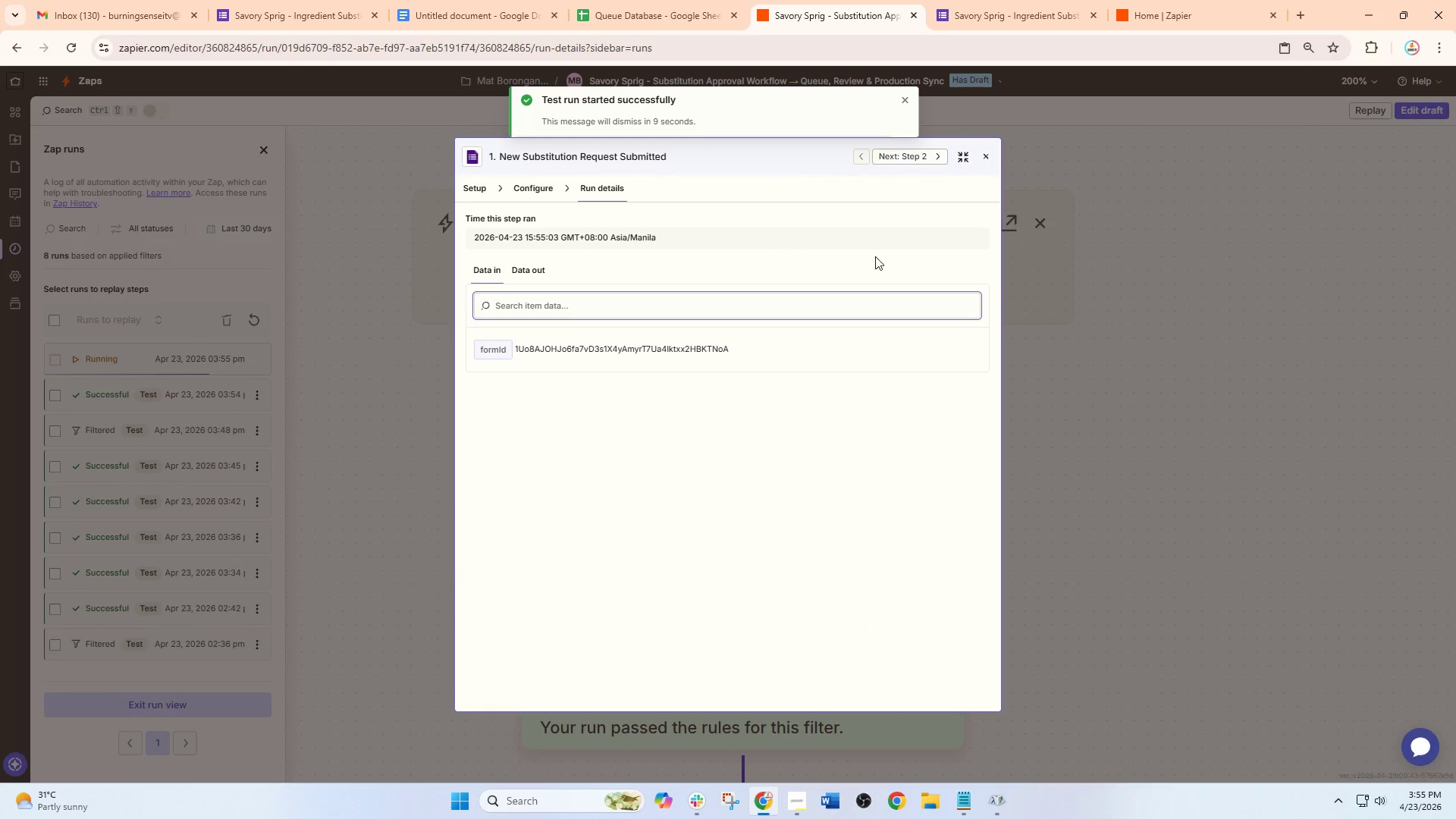 
wait(6.02)
 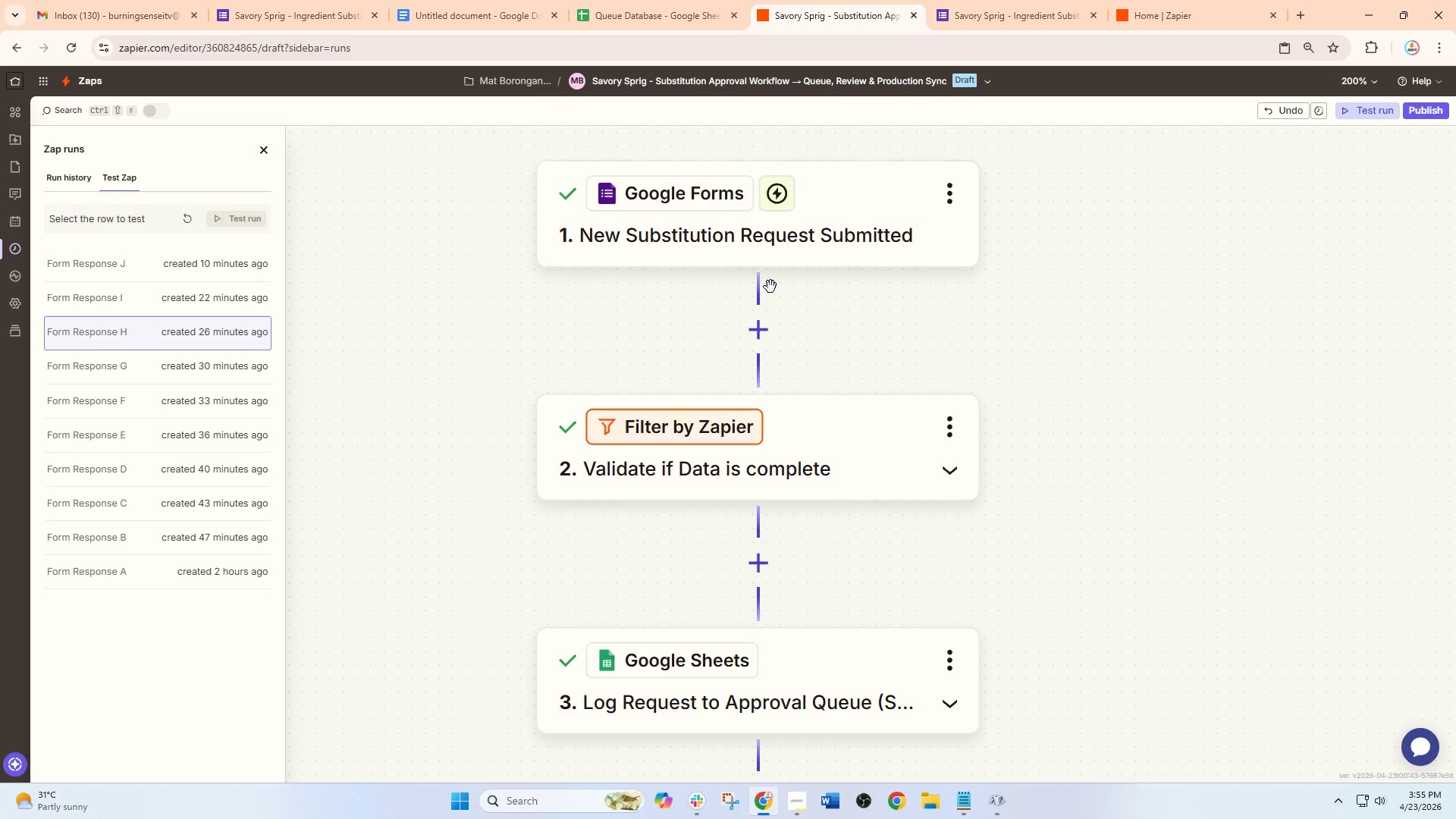 
left_click([984, 156])
 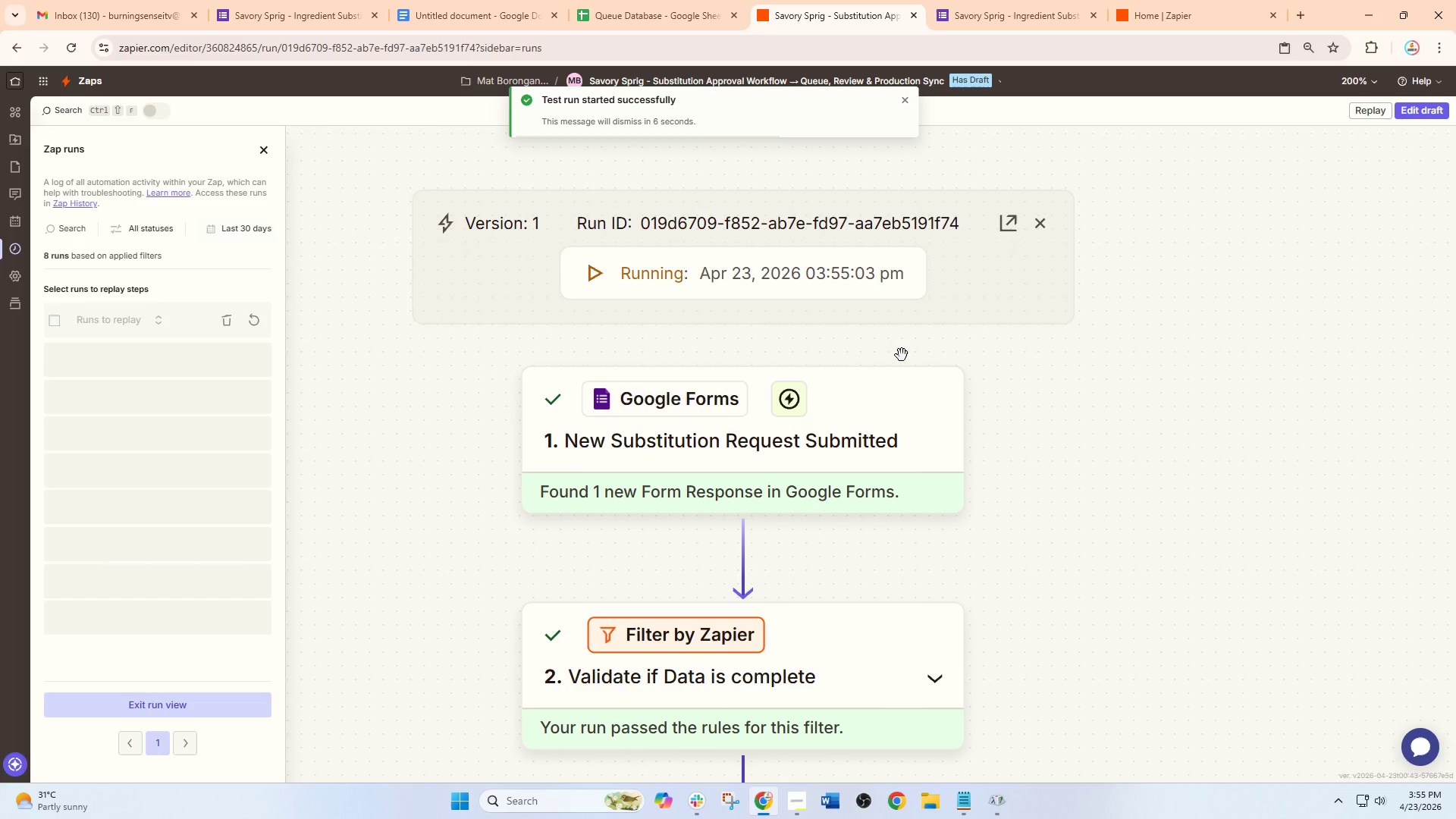 
scroll: coordinate [954, 480], scroll_direction: down, amount: 24.0
 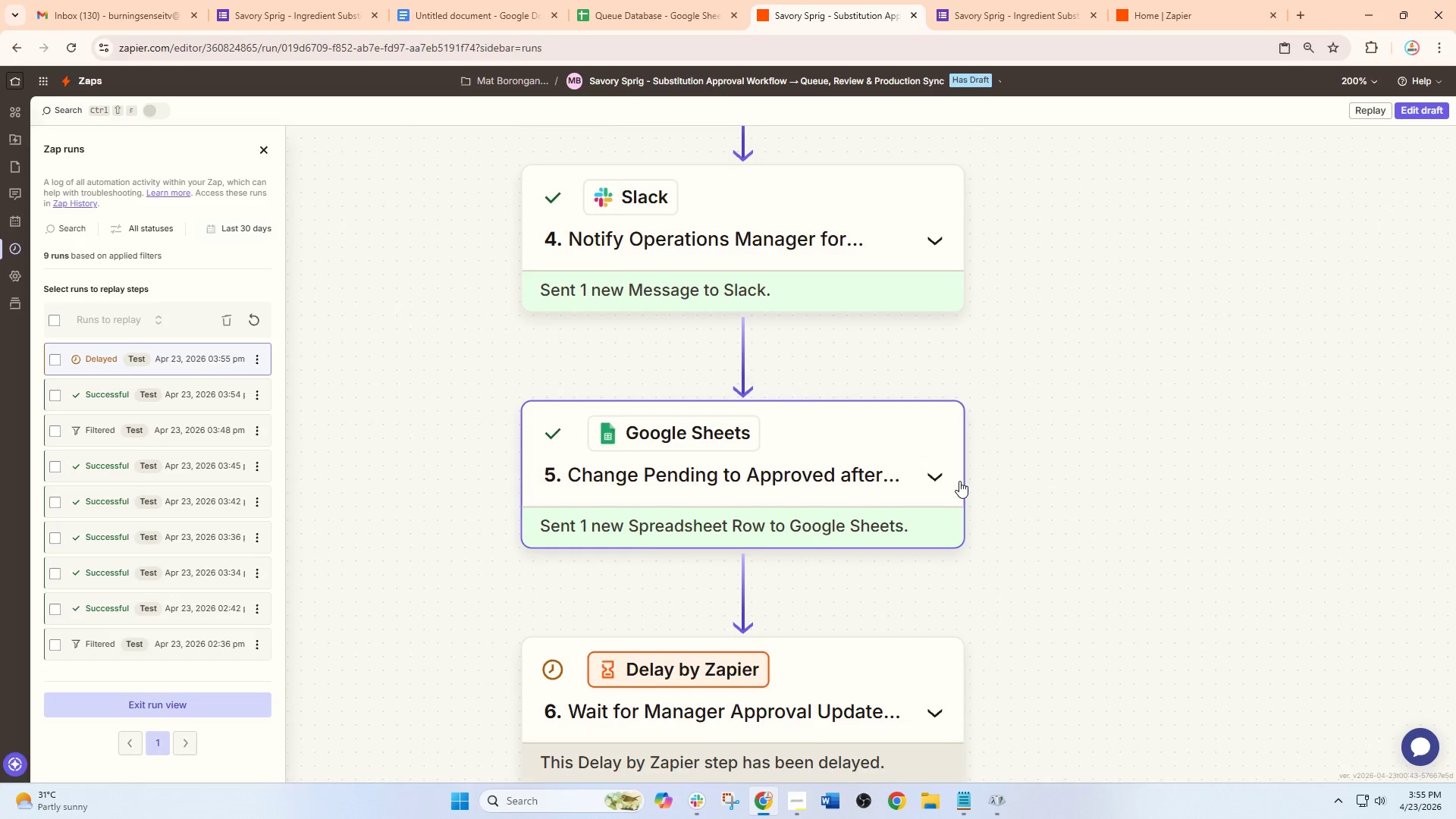 
scroll: coordinate [949, 487], scroll_direction: down, amount: 9.0
 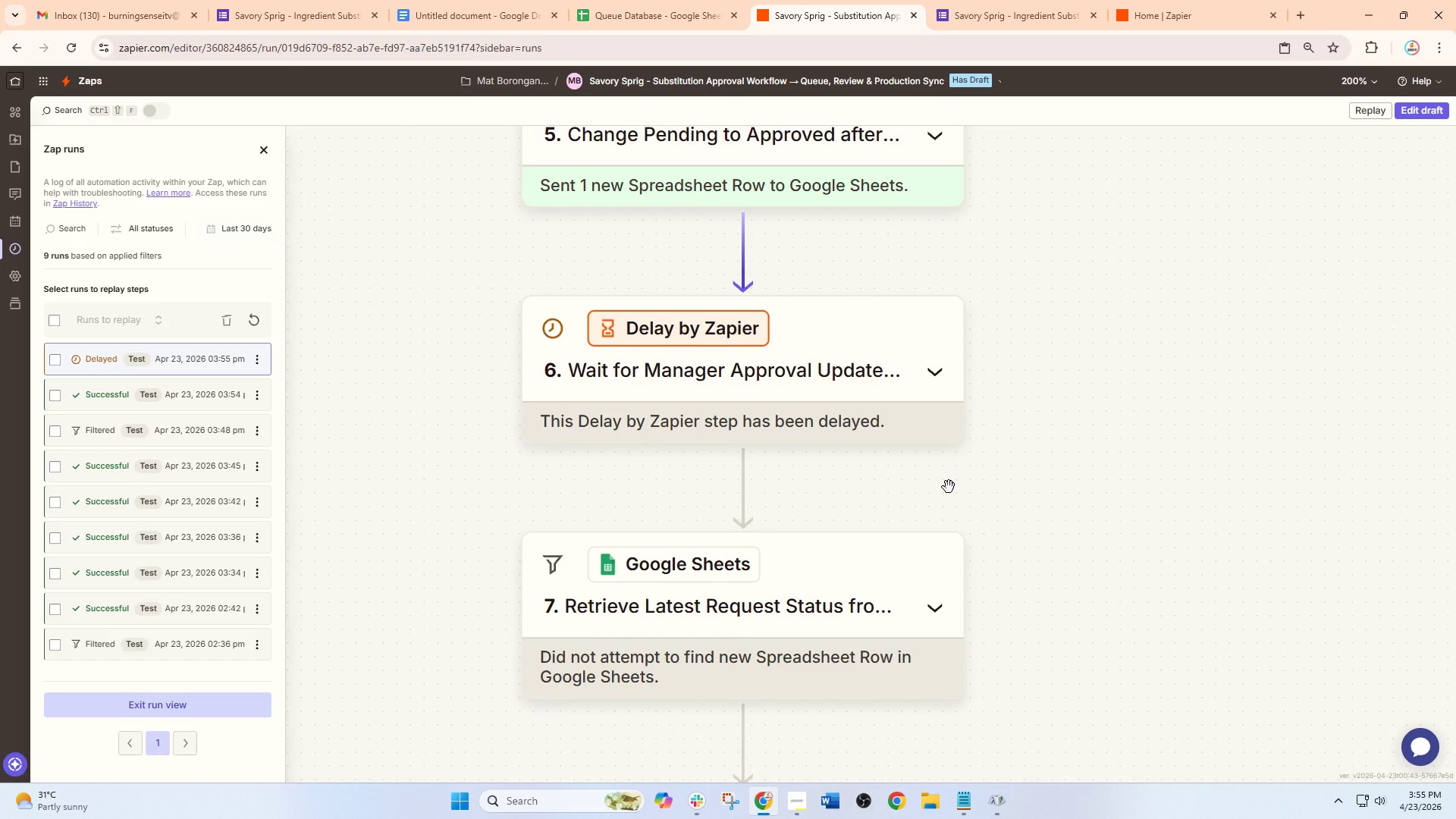 
scroll: coordinate [906, 476], scroll_direction: up, amount: 26.0
 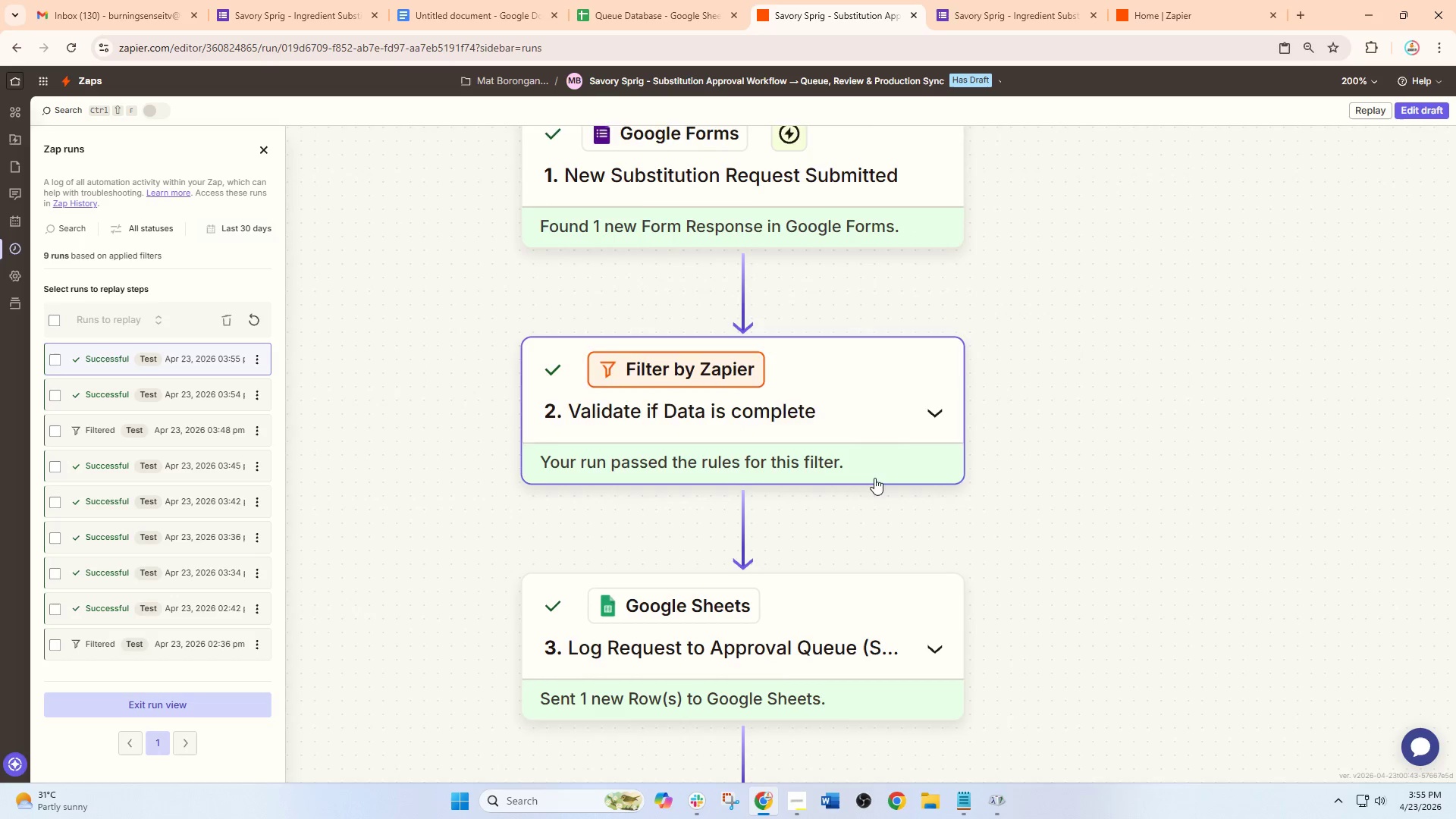 
scroll: coordinate [786, 469], scroll_direction: down, amount: 43.0
 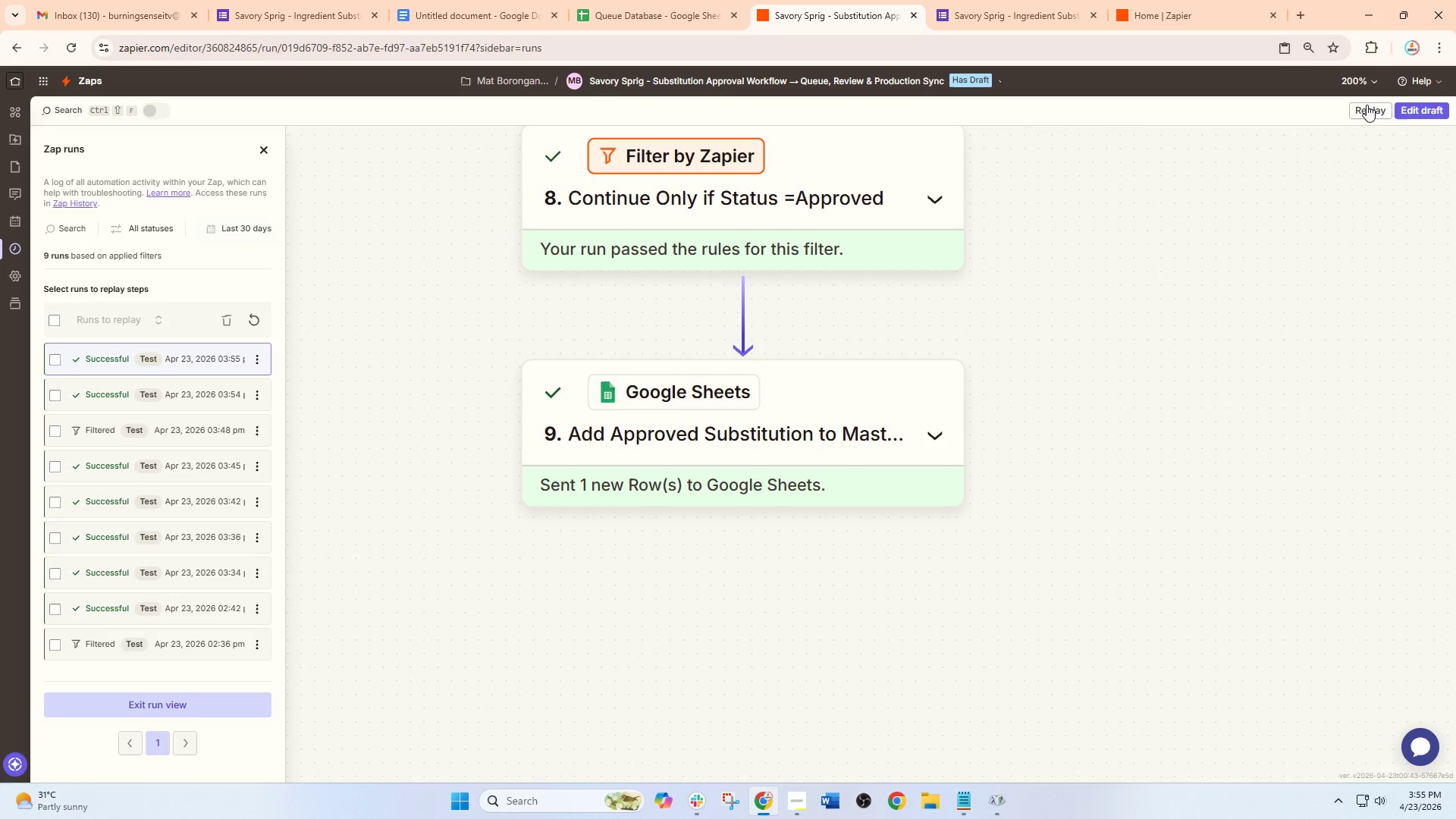 
left_click([1404, 104])
 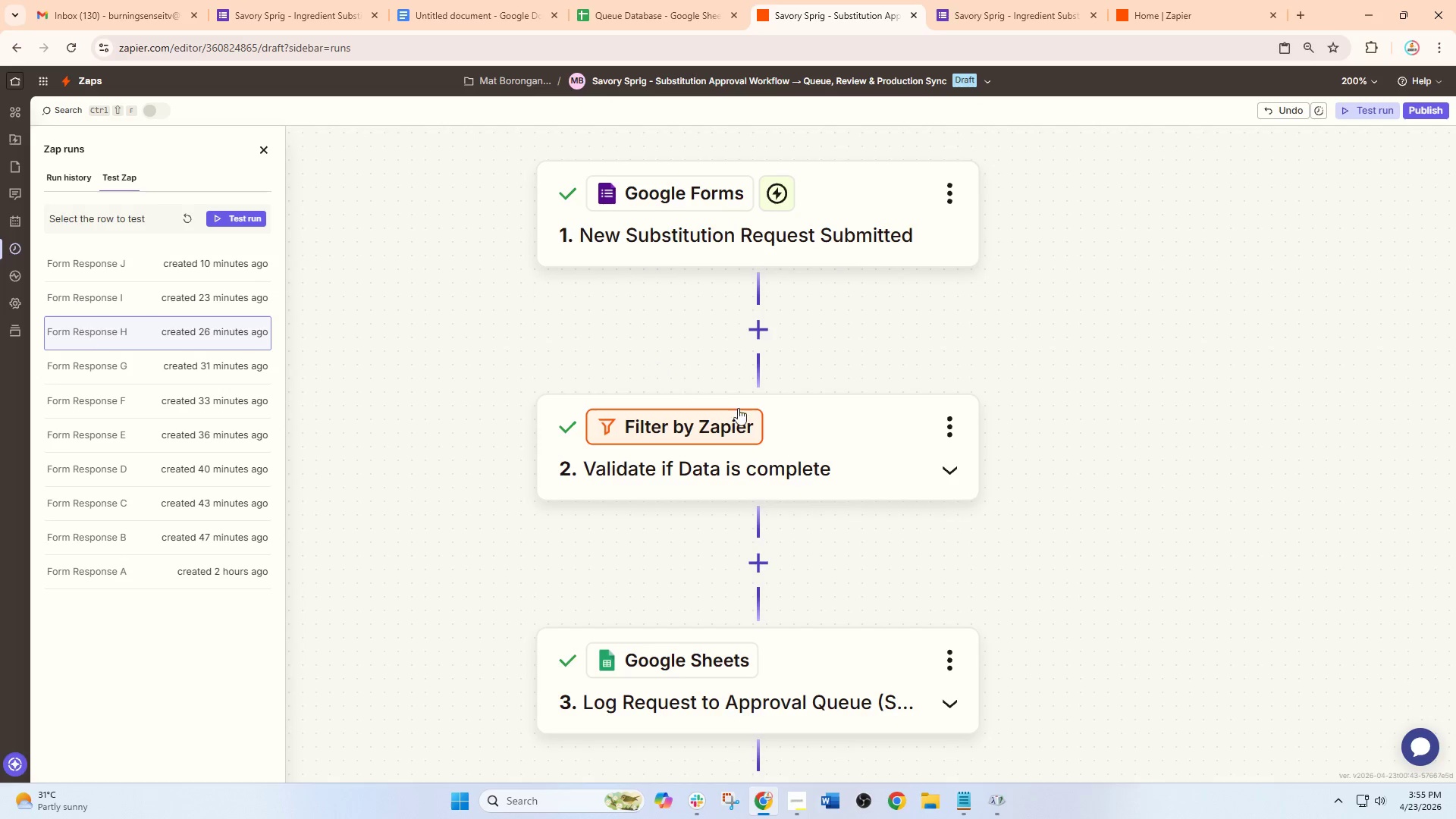 
scroll: coordinate [793, 421], scroll_direction: down, amount: 2.0
 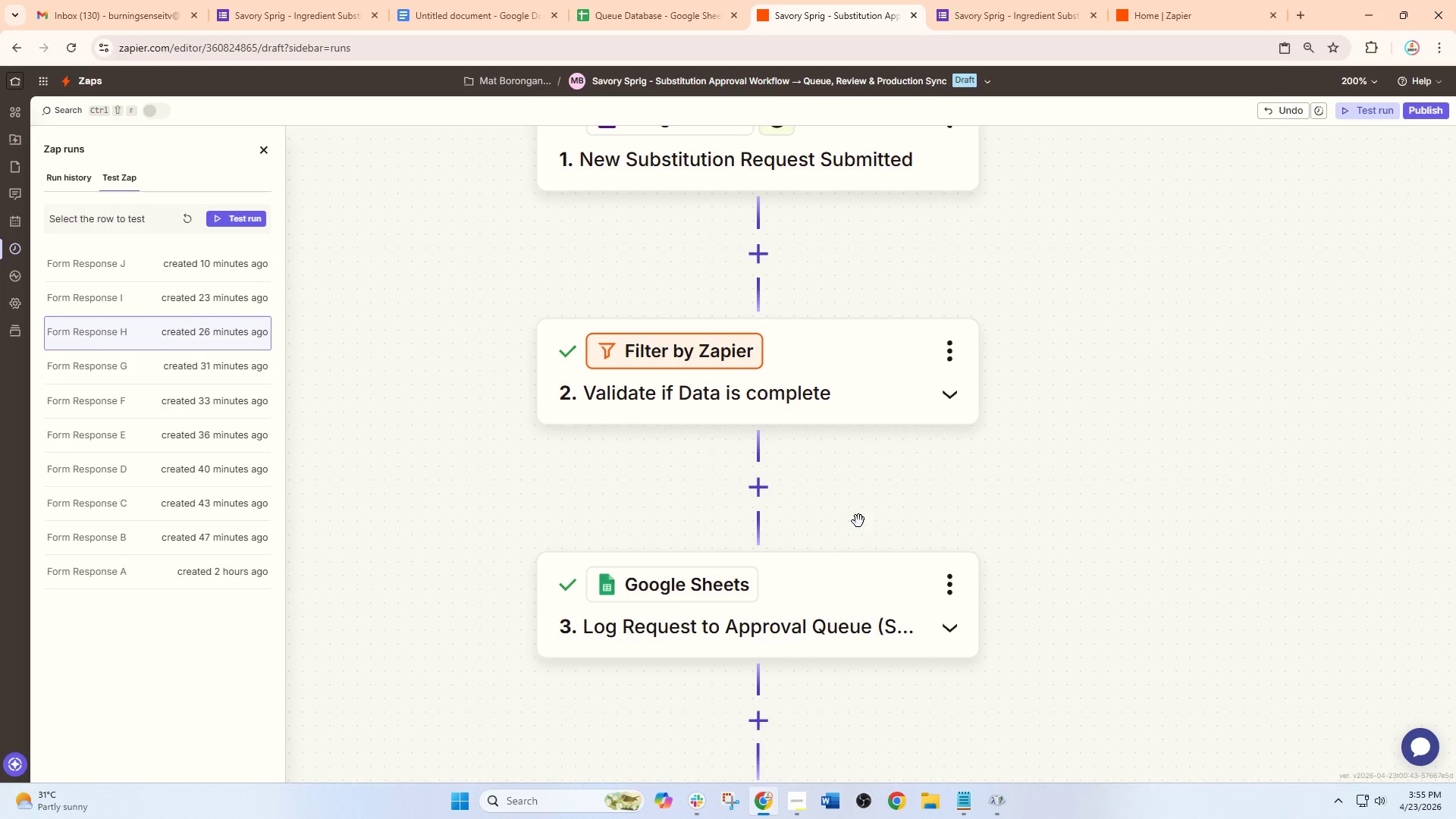 
wait(13.02)
 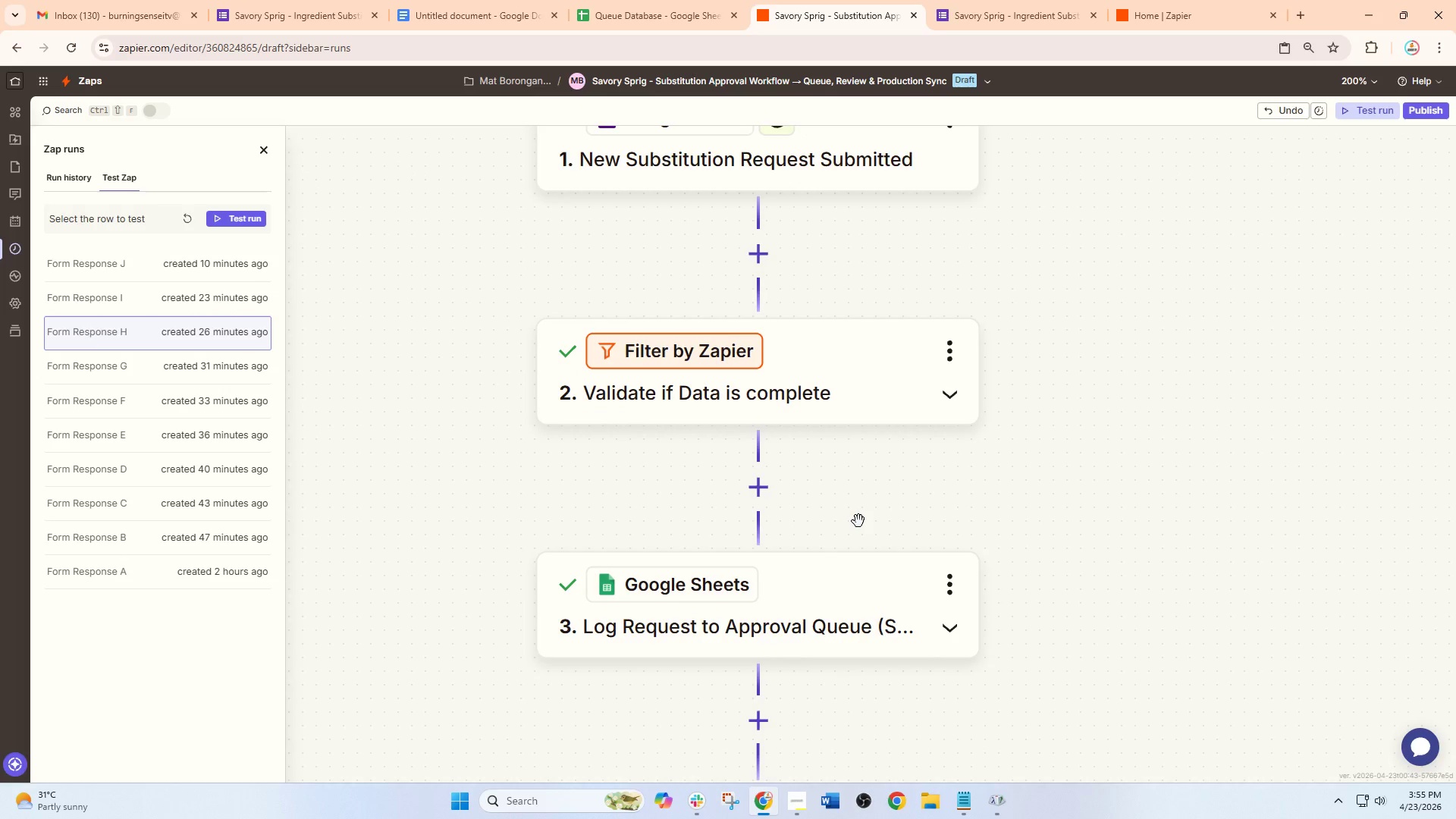 
scroll: coordinate [845, 478], scroll_direction: up, amount: 1.0
 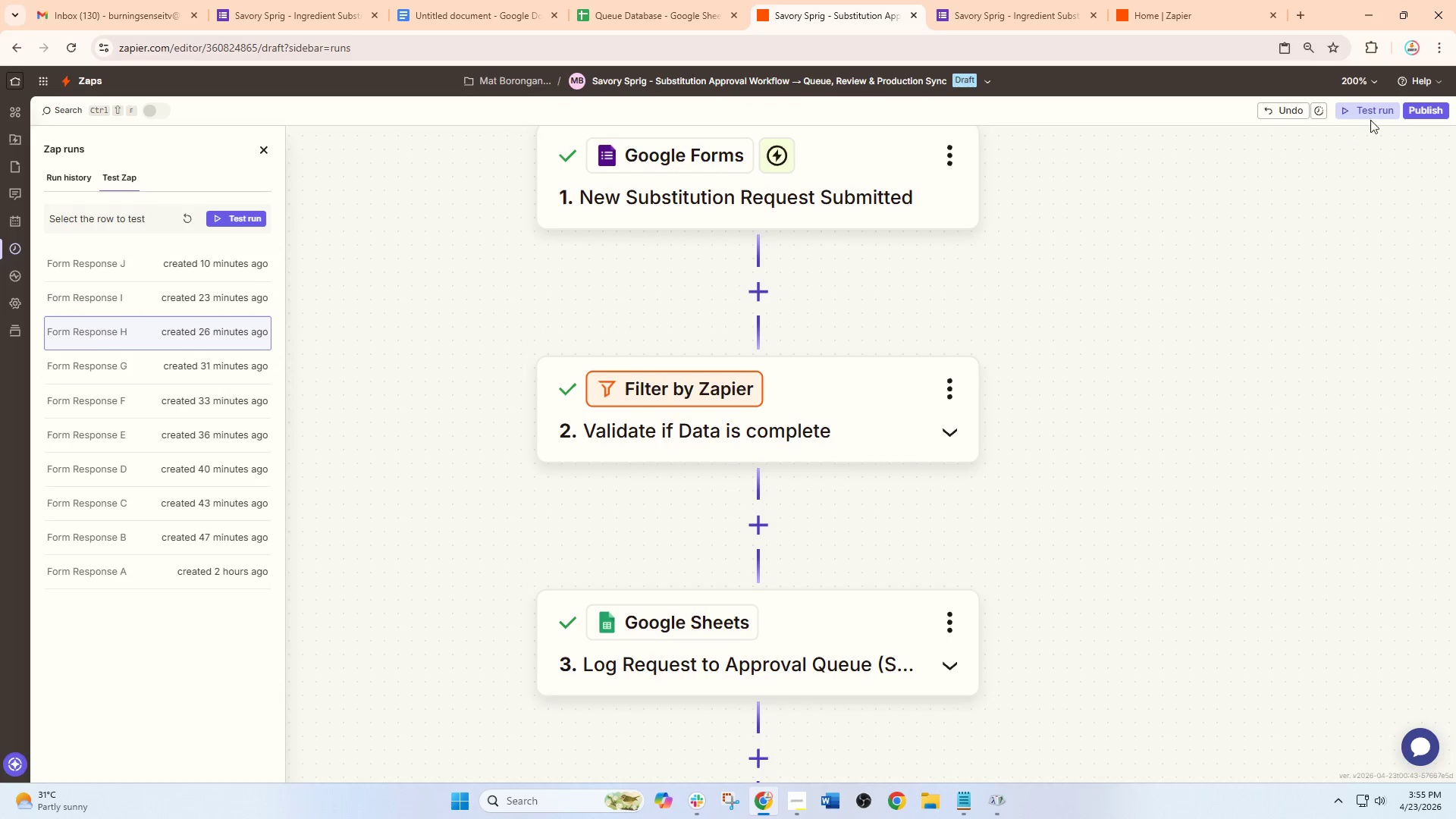 
left_click([1373, 115])
 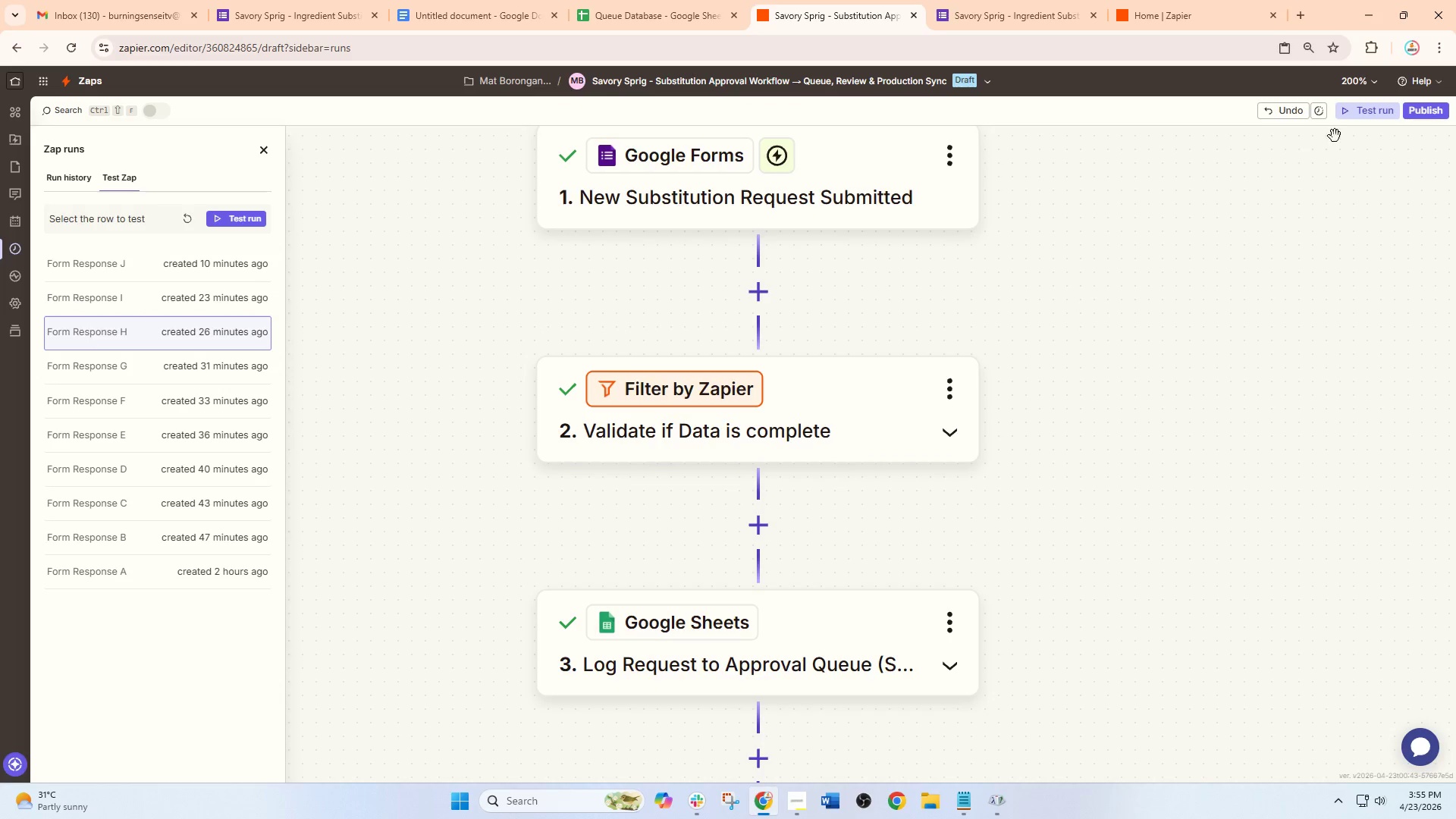 
left_click([1359, 111])
 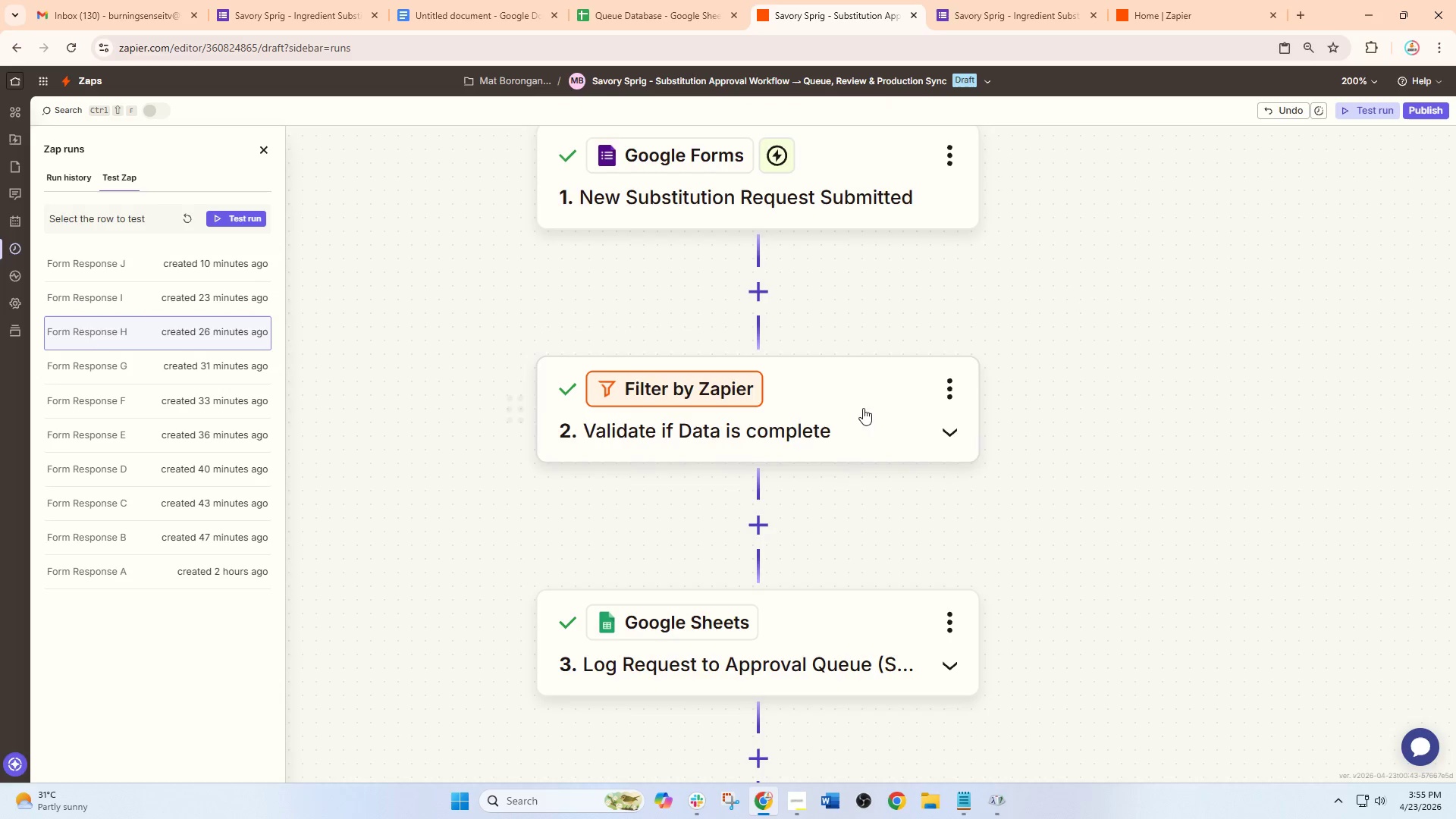 
scroll: coordinate [853, 464], scroll_direction: down, amount: 35.0
 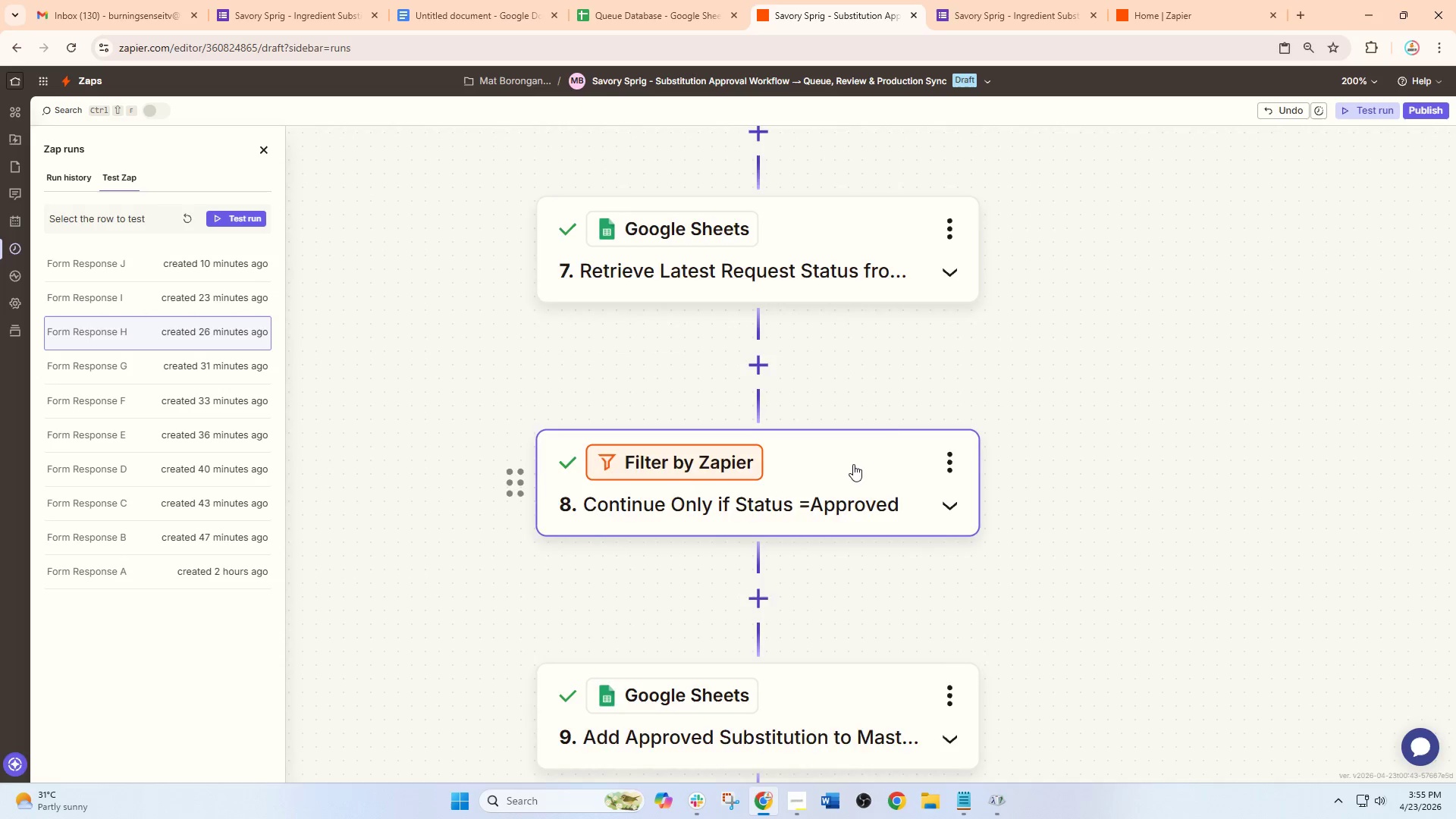 
scroll: coordinate [855, 473], scroll_direction: up, amount: 36.0
 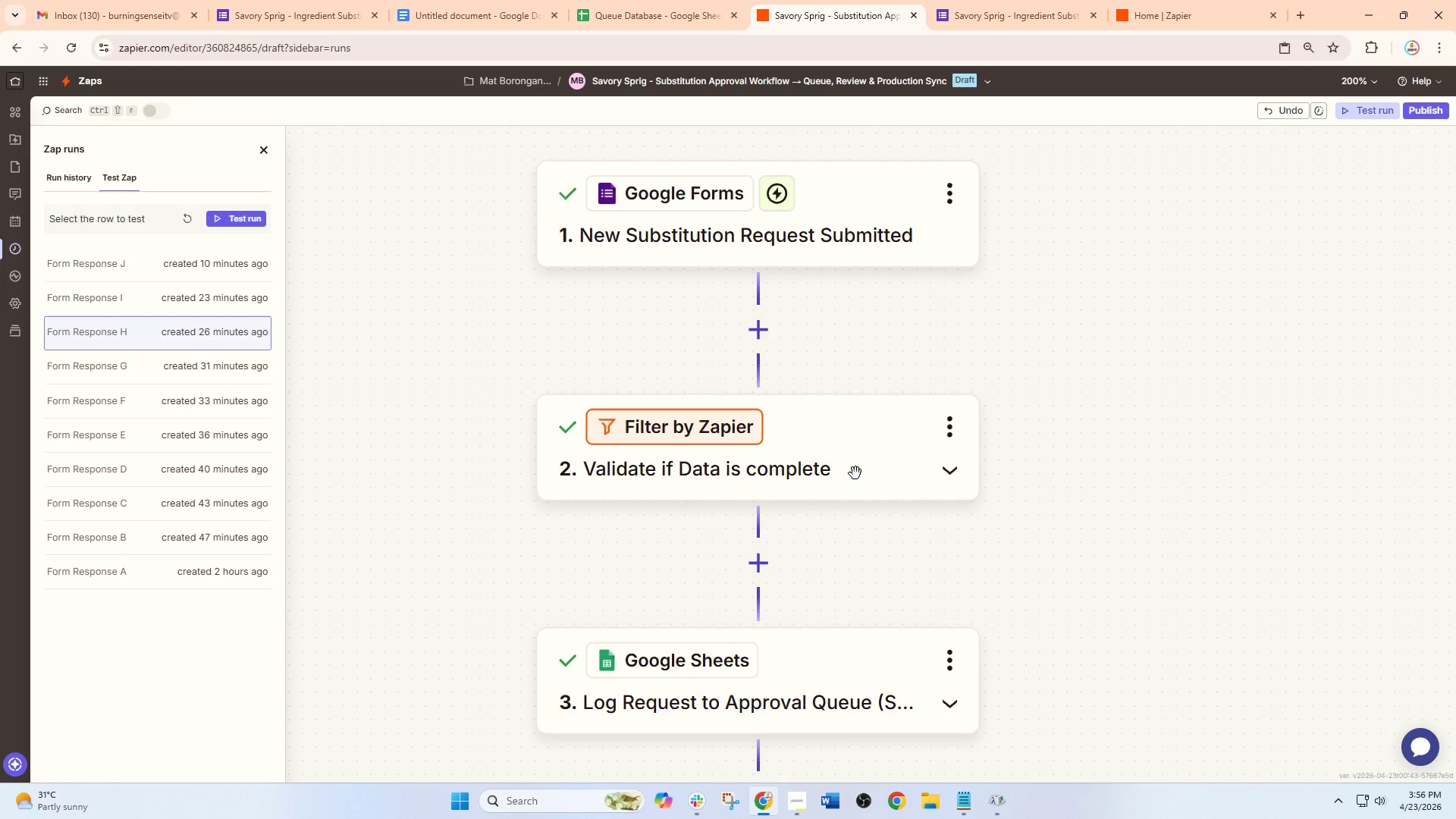 
wait(16.7)
 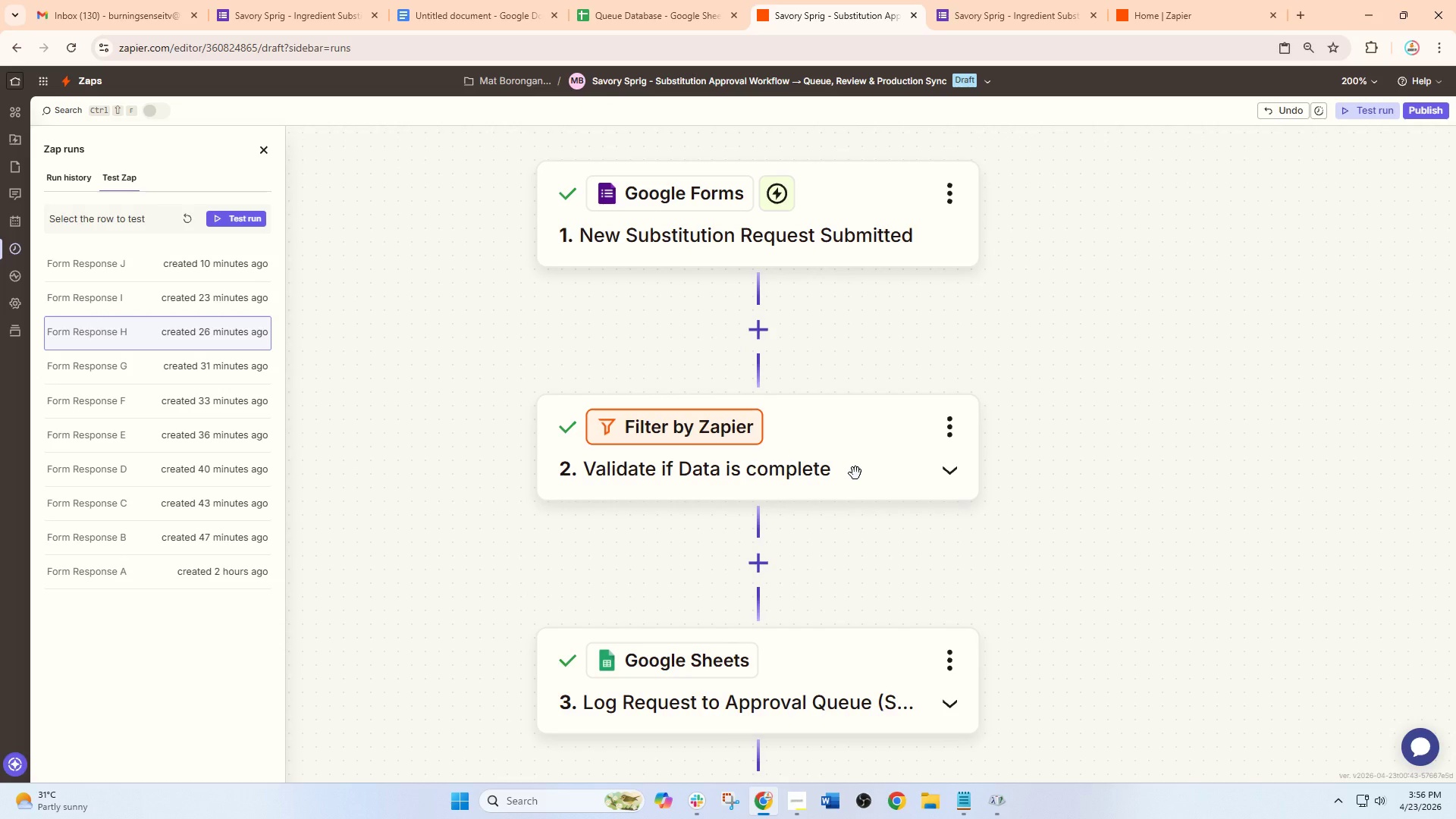 
hold_key(key=ControlLeft, duration=1.5)
scroll: coordinate [839, 448], scroll_direction: down, amount: 12.0
 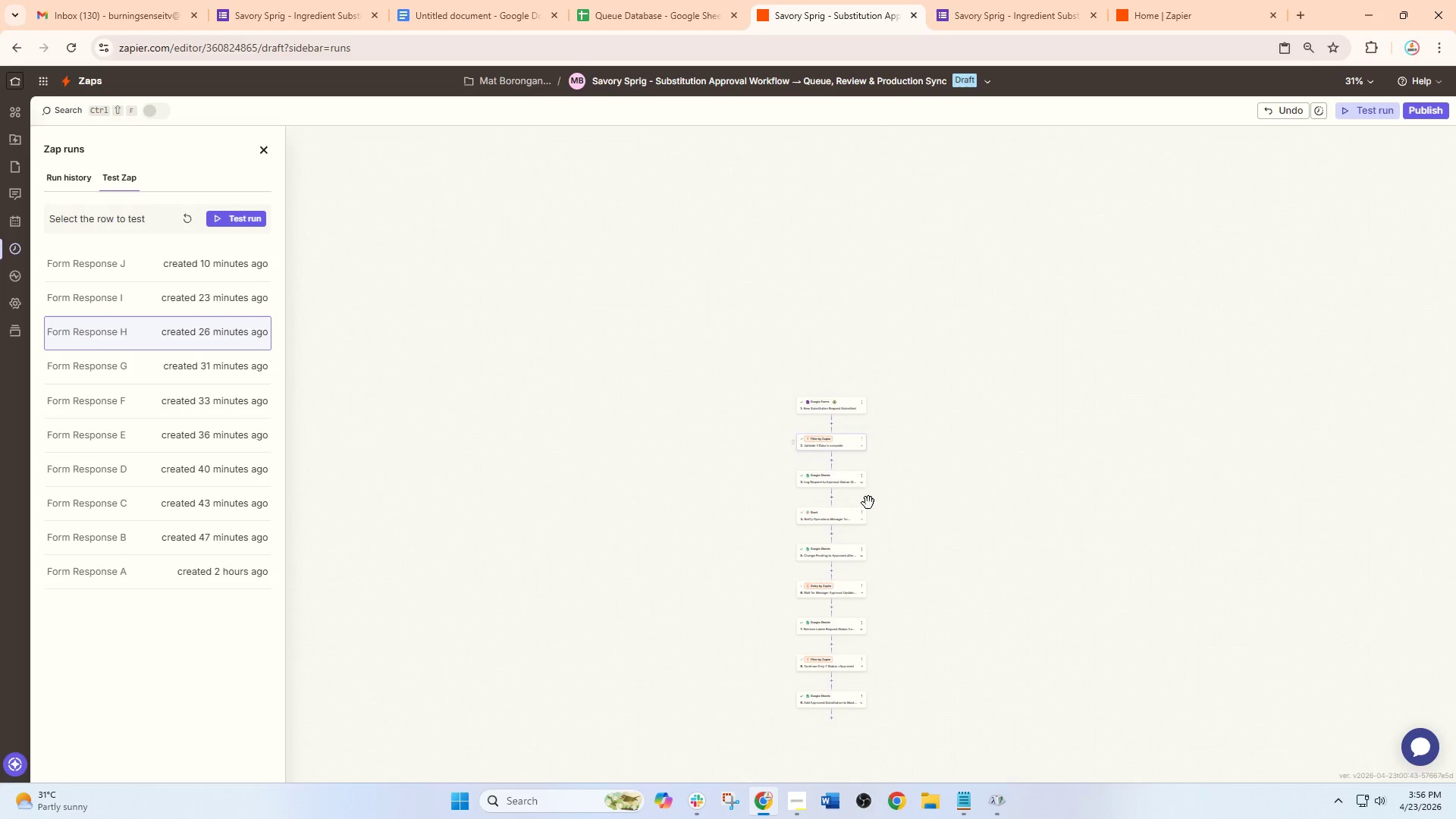 
hold_key(key=ControlLeft, duration=0.89)
 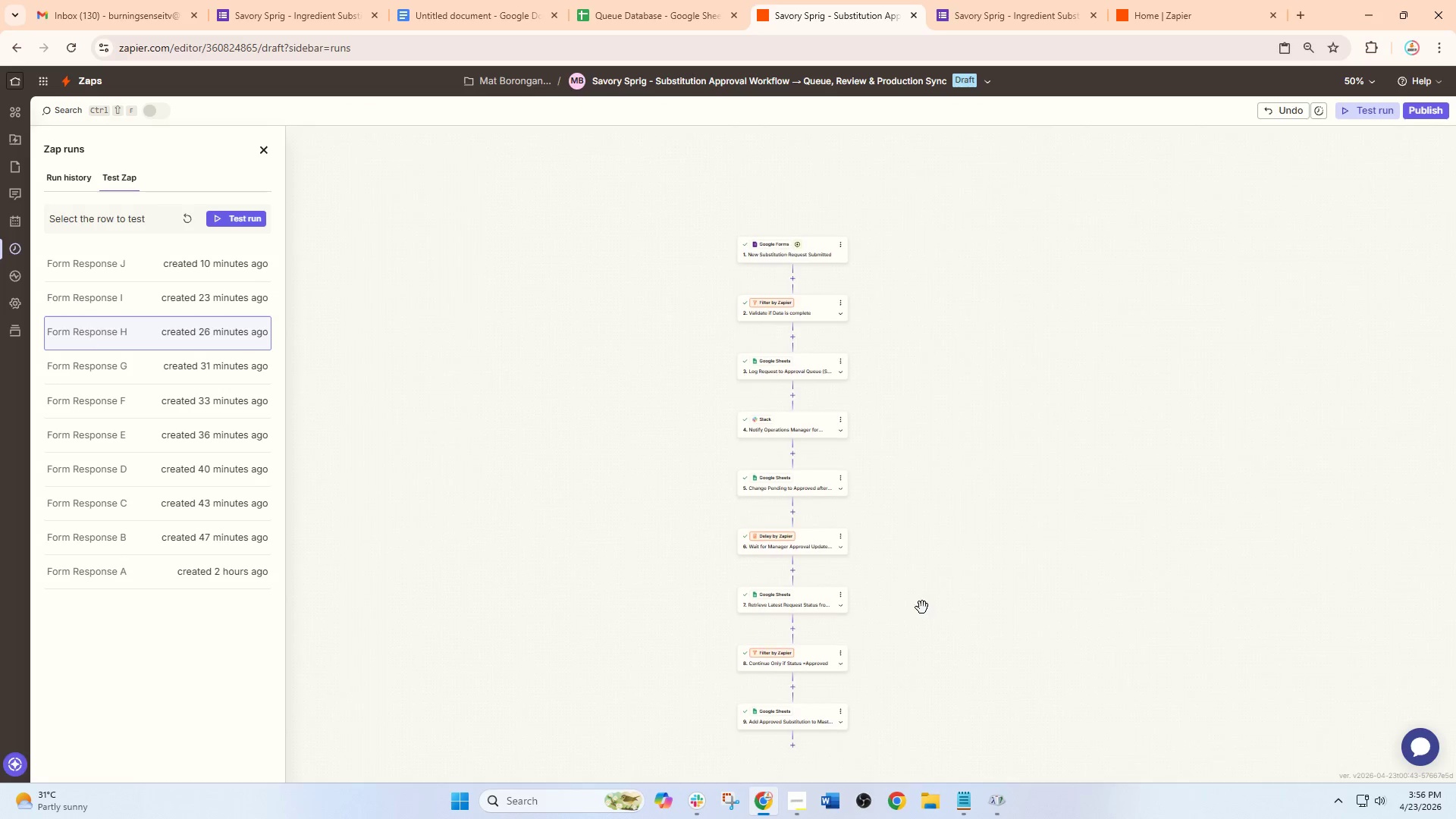 
hold_key(key=ControlLeft, duration=1.05)
 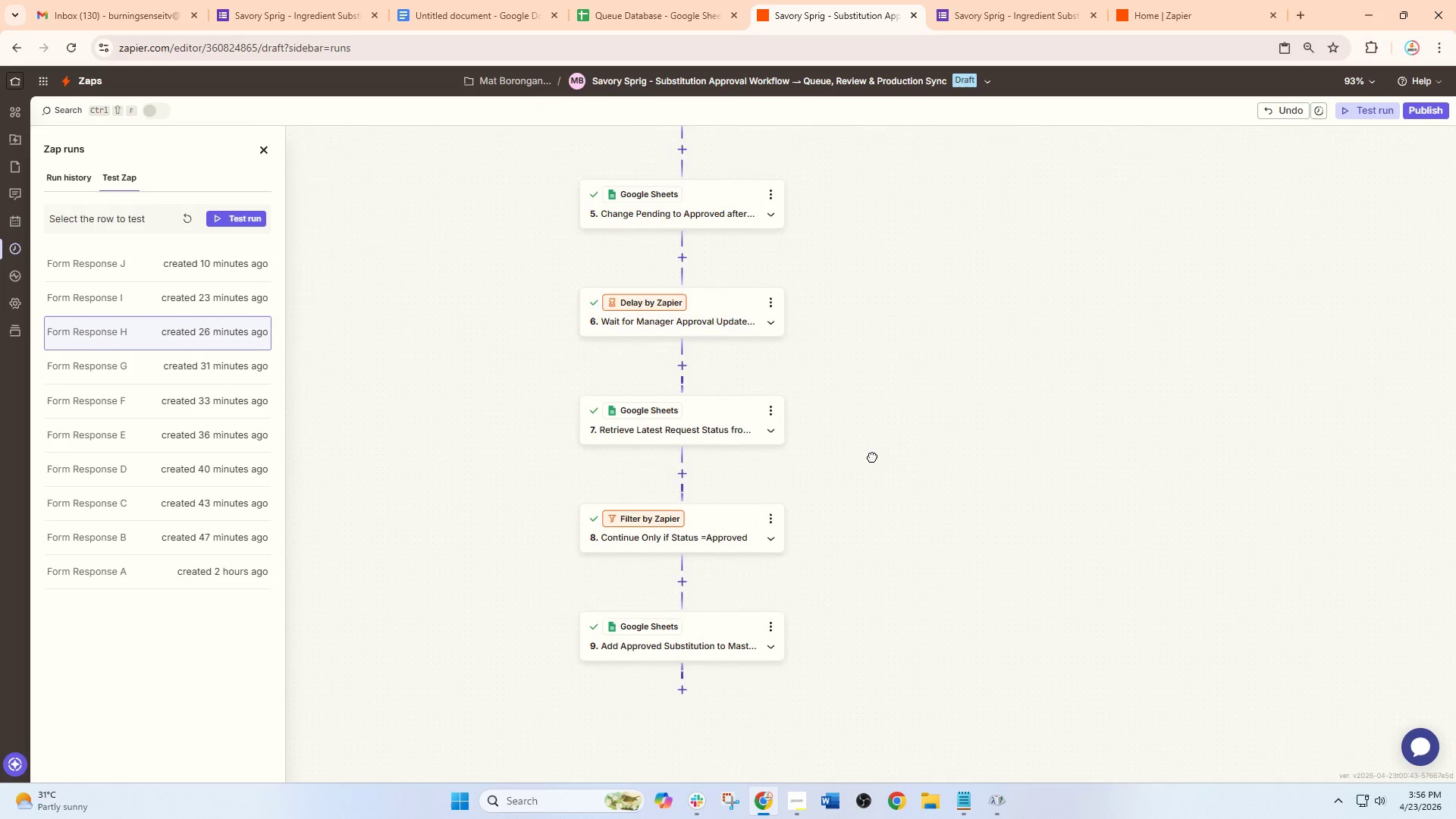 
scroll: coordinate [893, 613], scroll_direction: up, amount: 3.0
 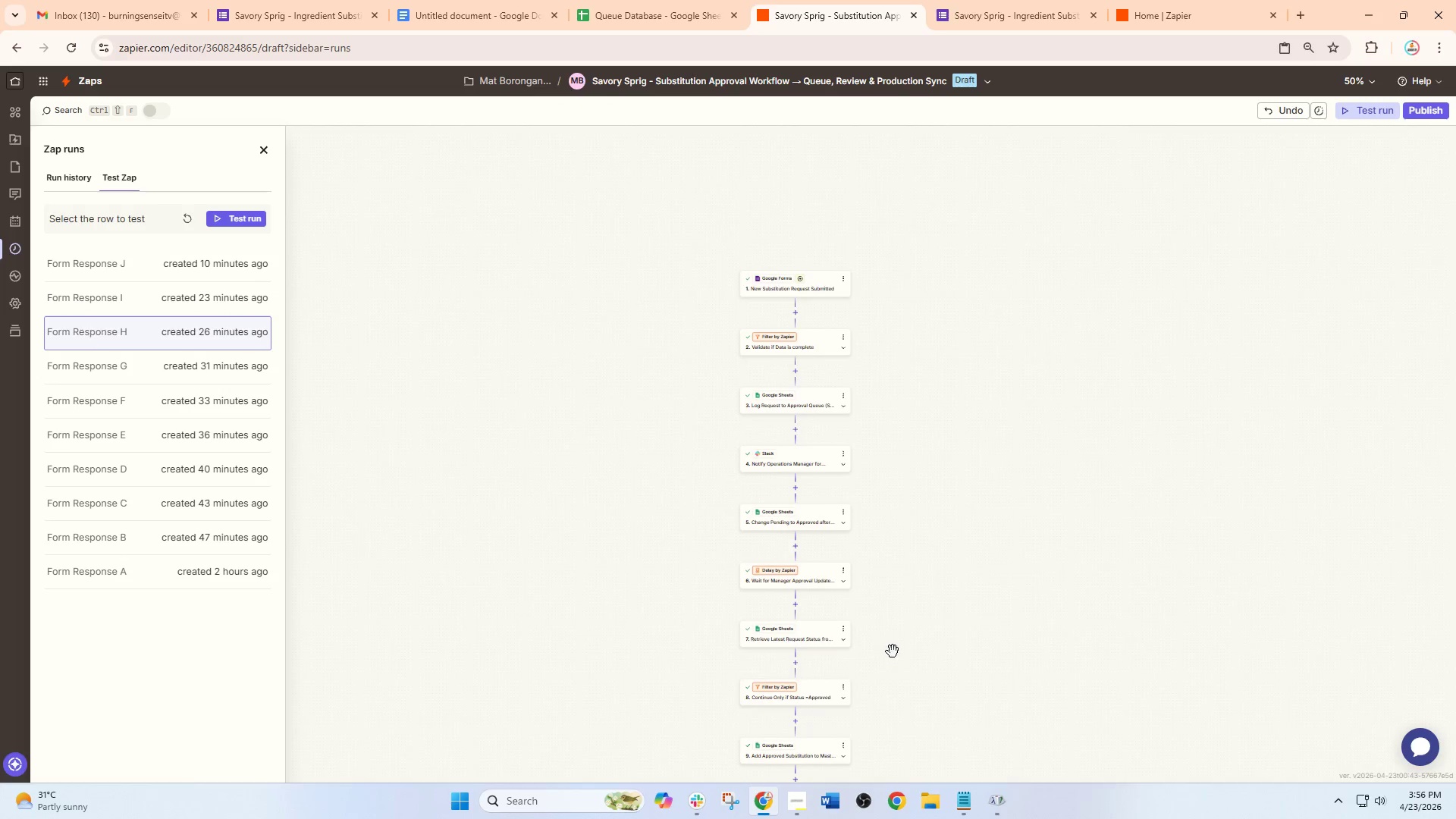 
left_click_drag(start_coordinate=[927, 643], to_coordinate=[924, 609])
 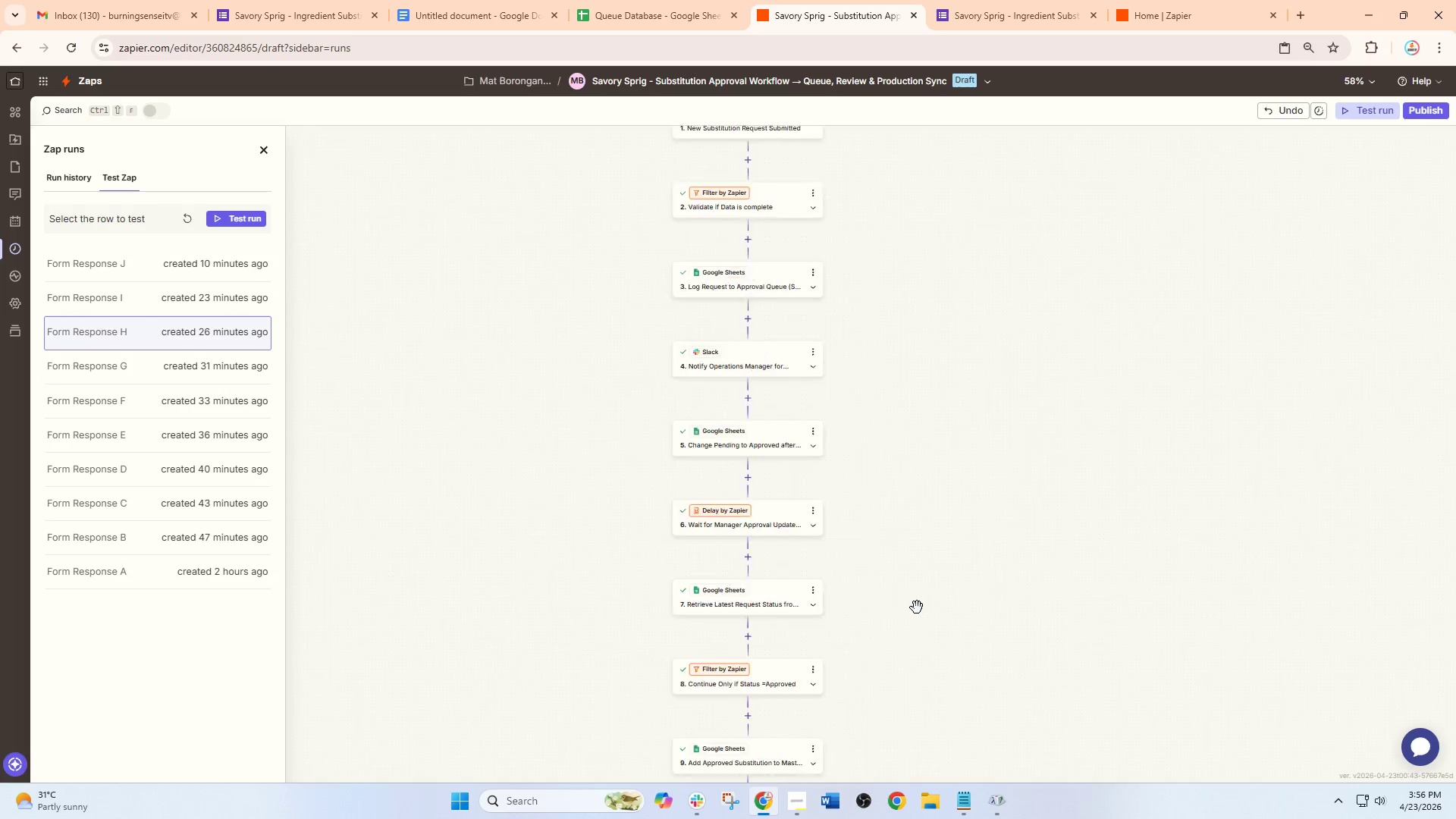 
left_click_drag(start_coordinate=[877, 630], to_coordinate=[872, 457])
 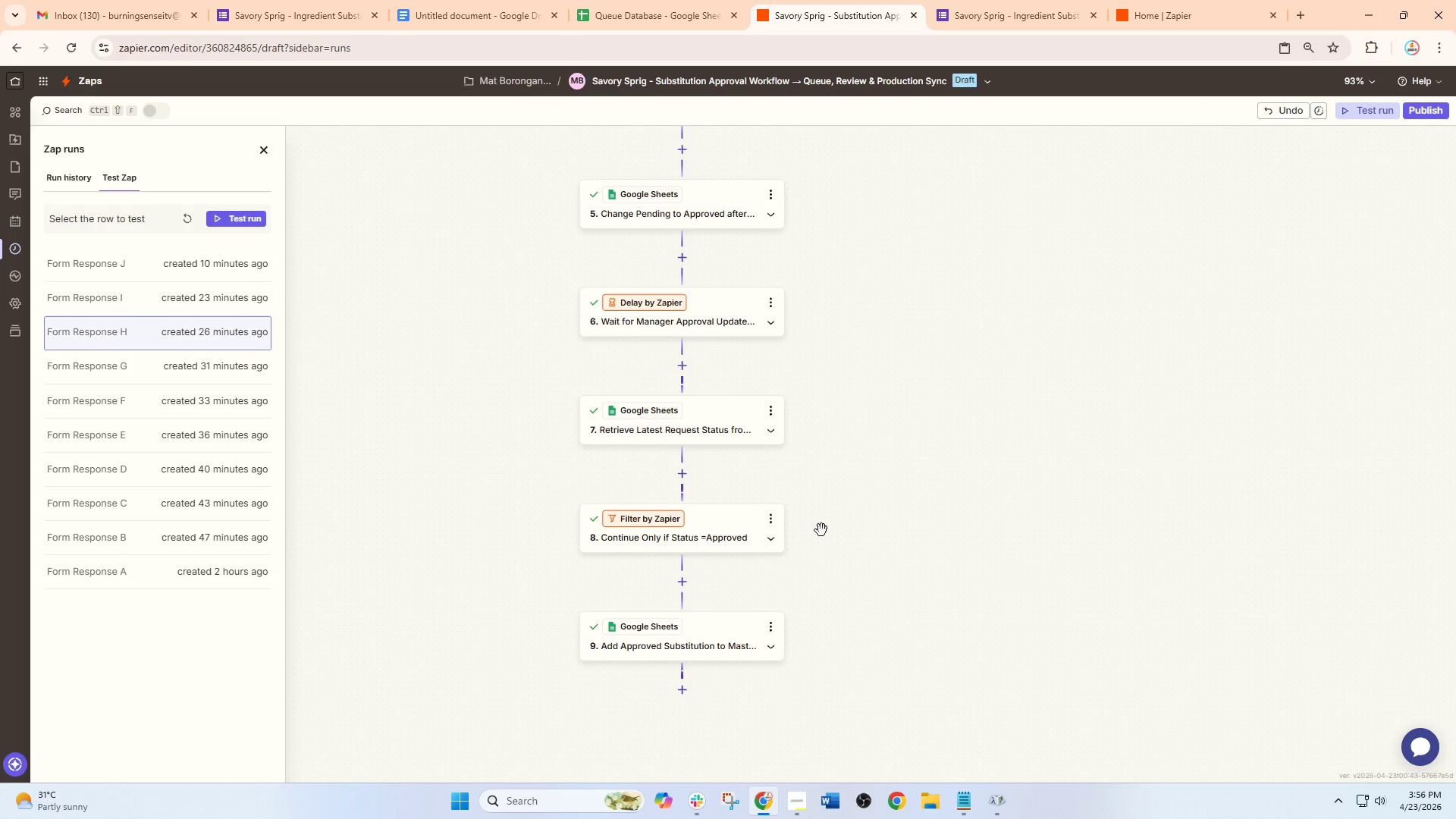 
scroll: coordinate [917, 607], scroll_direction: up, amount: 4.0
 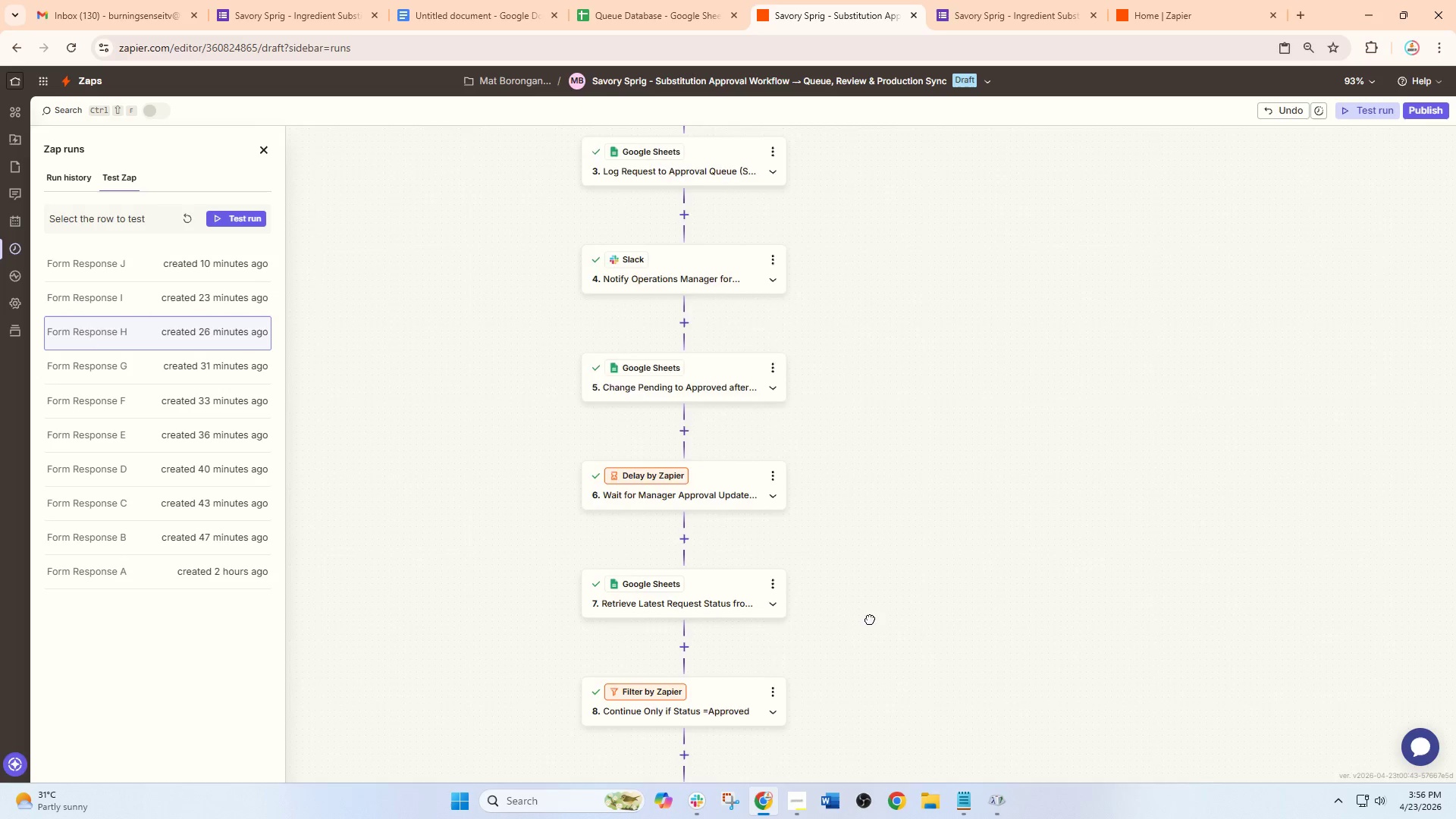 
hold_key(key=ControlLeft, duration=1.0)
scroll: coordinate [792, 597], scroll_direction: down, amount: 5.0
 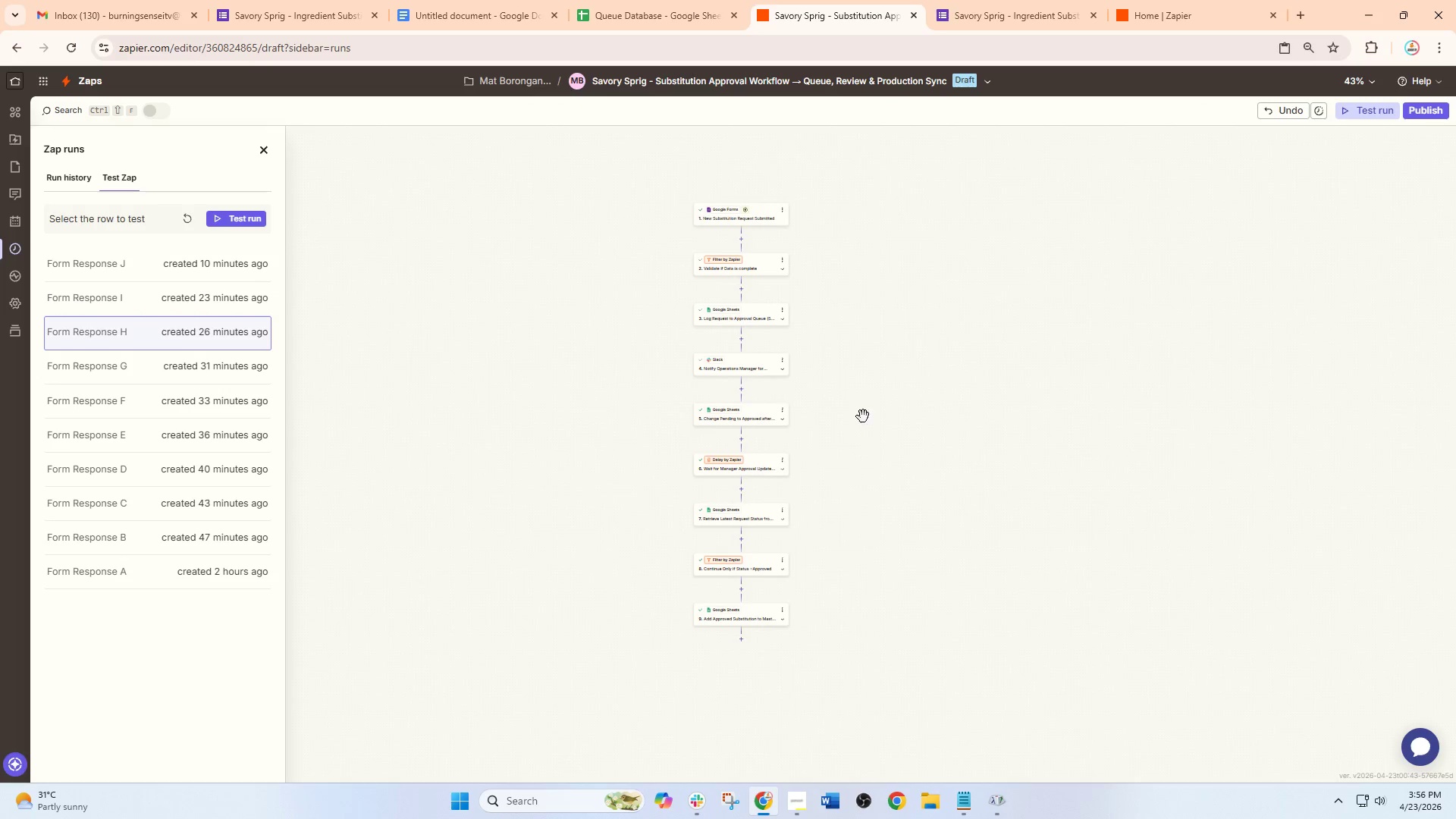 
left_click_drag(start_coordinate=[863, 398], to_coordinate=[860, 451])
 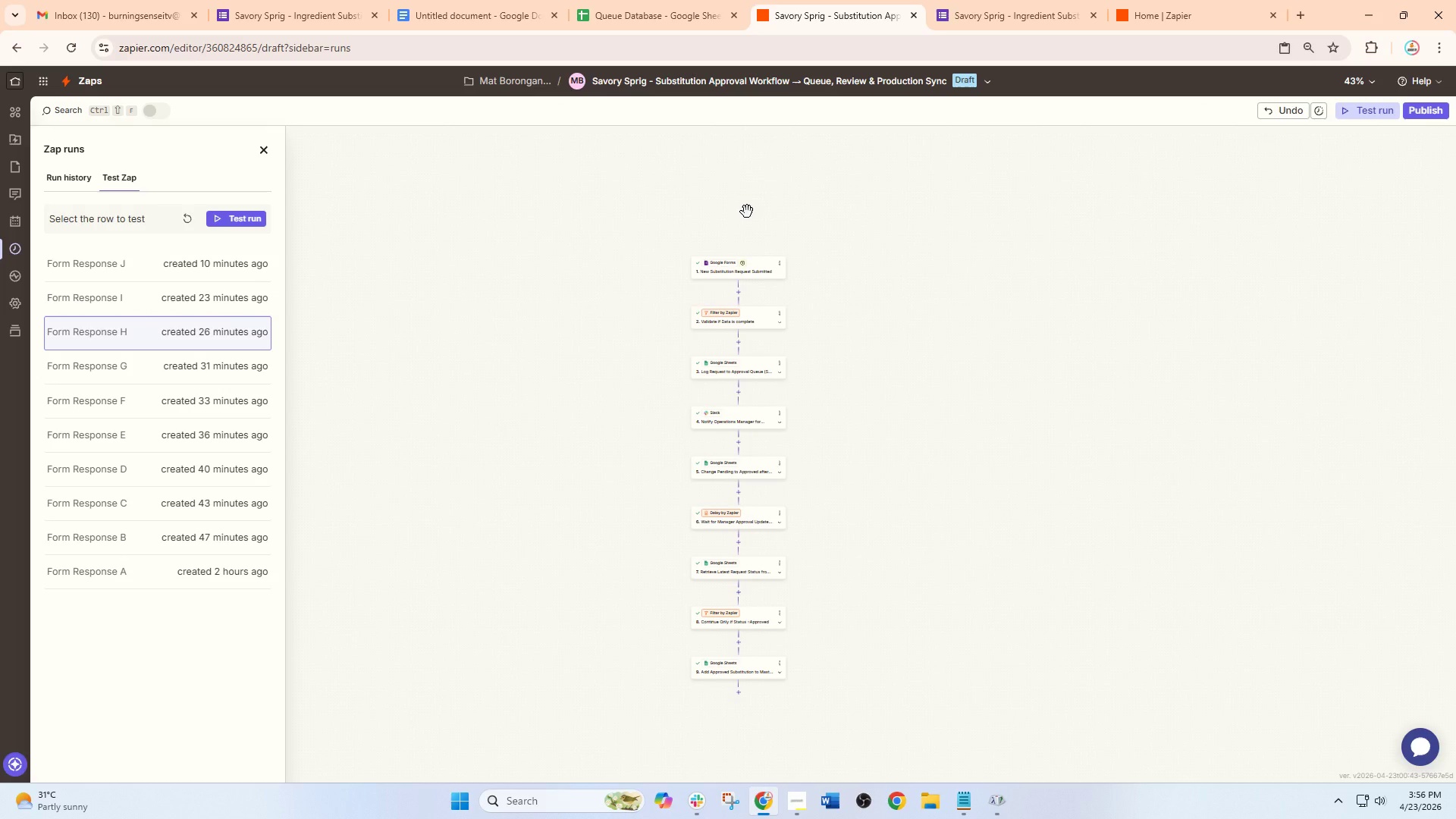 
wait(14.75)
 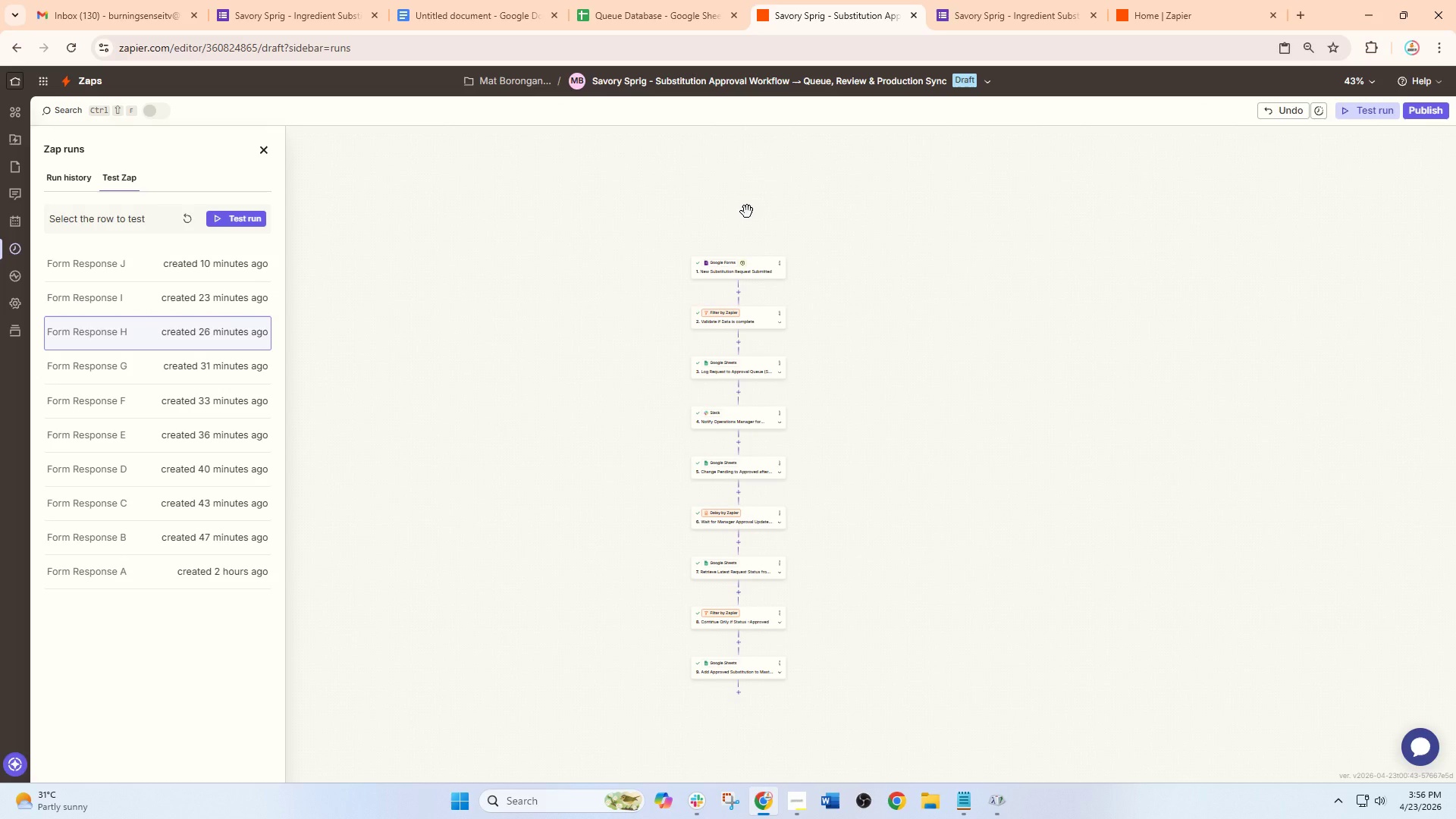 
scroll: coordinate [722, 385], scroll_direction: none, amount: 0.0
 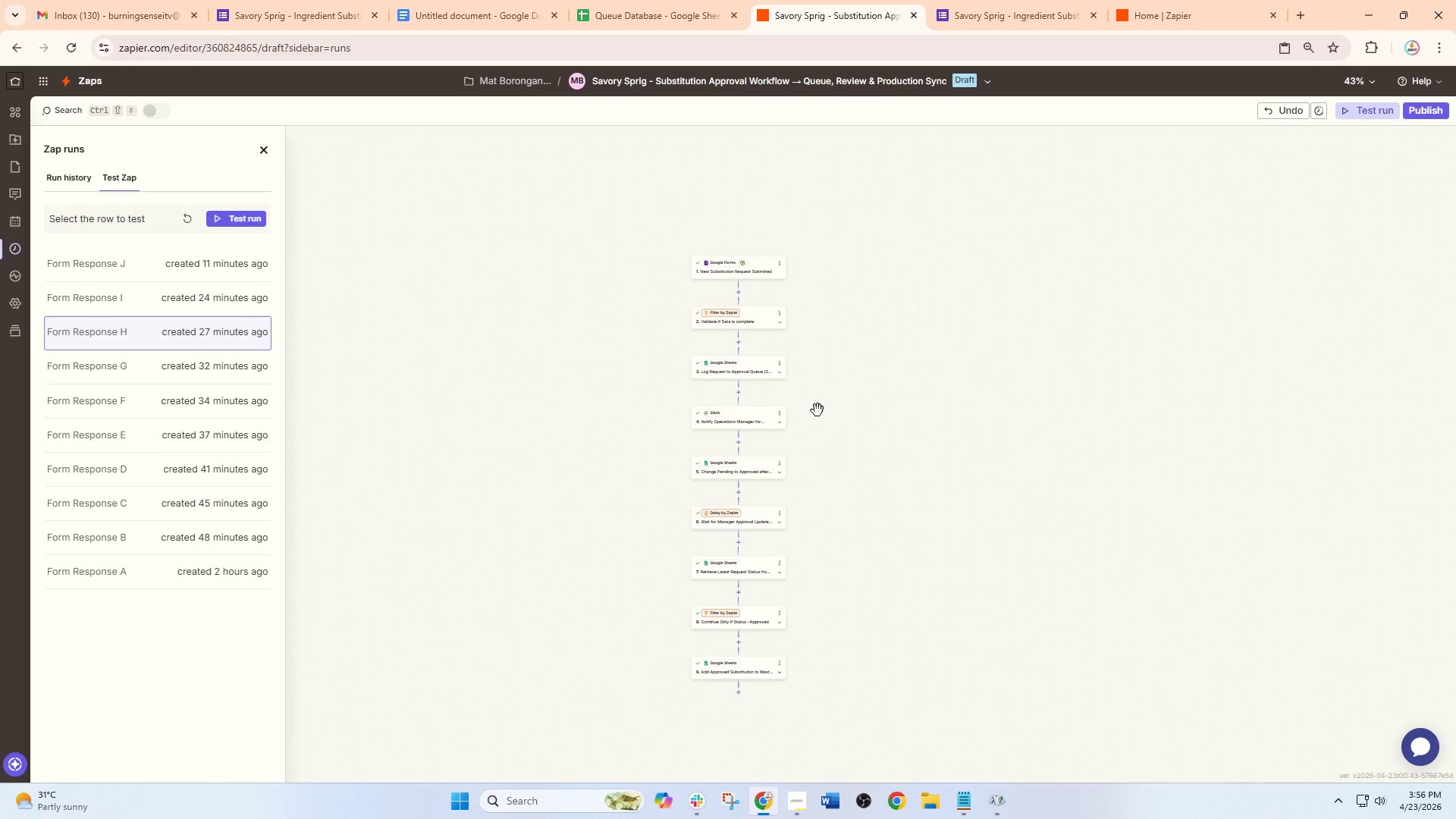 
hold_key(key=ControlLeft, duration=0.78)
 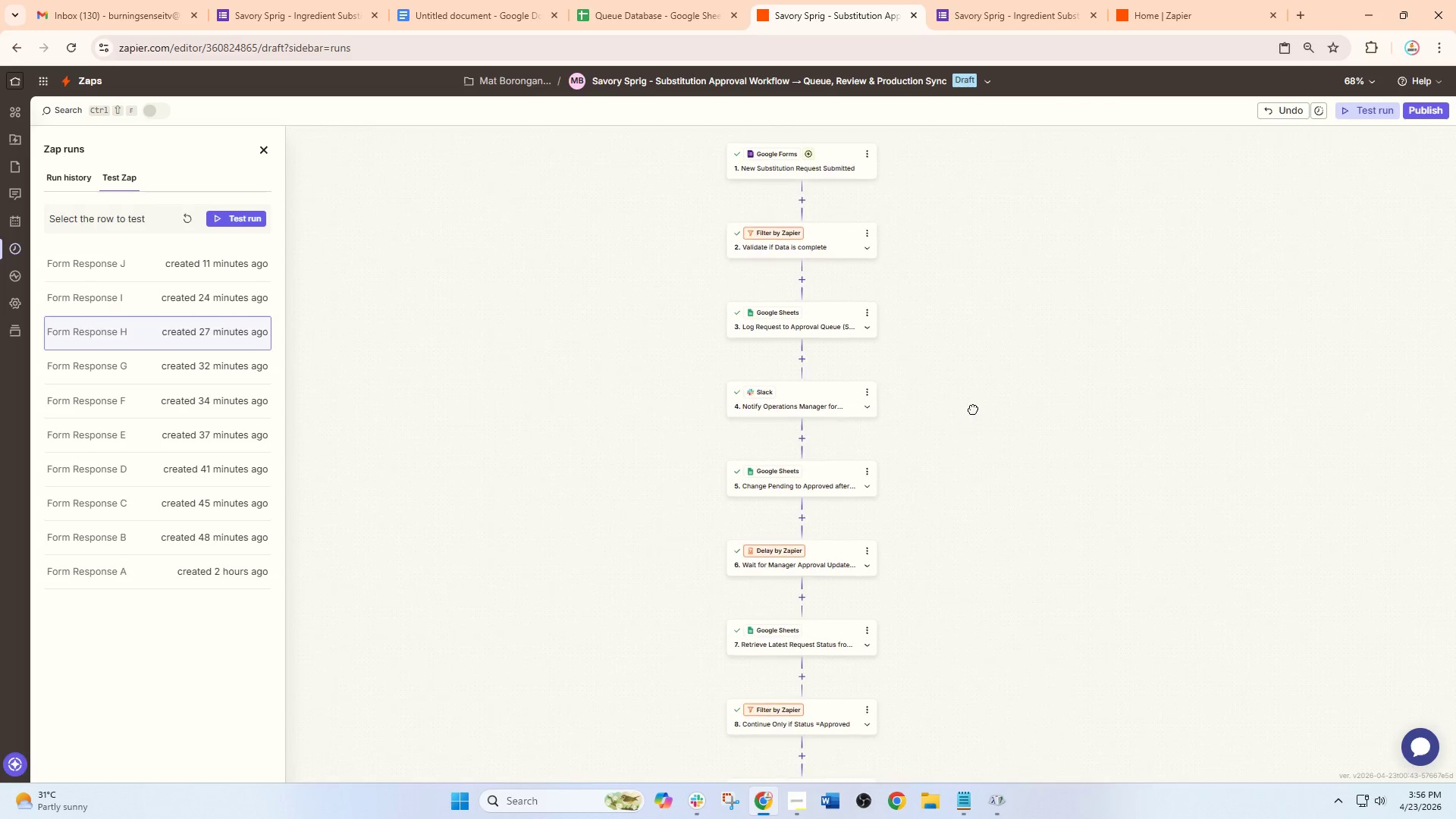 
left_click_drag(start_coordinate=[855, 432], to_coordinate=[973, 409])
 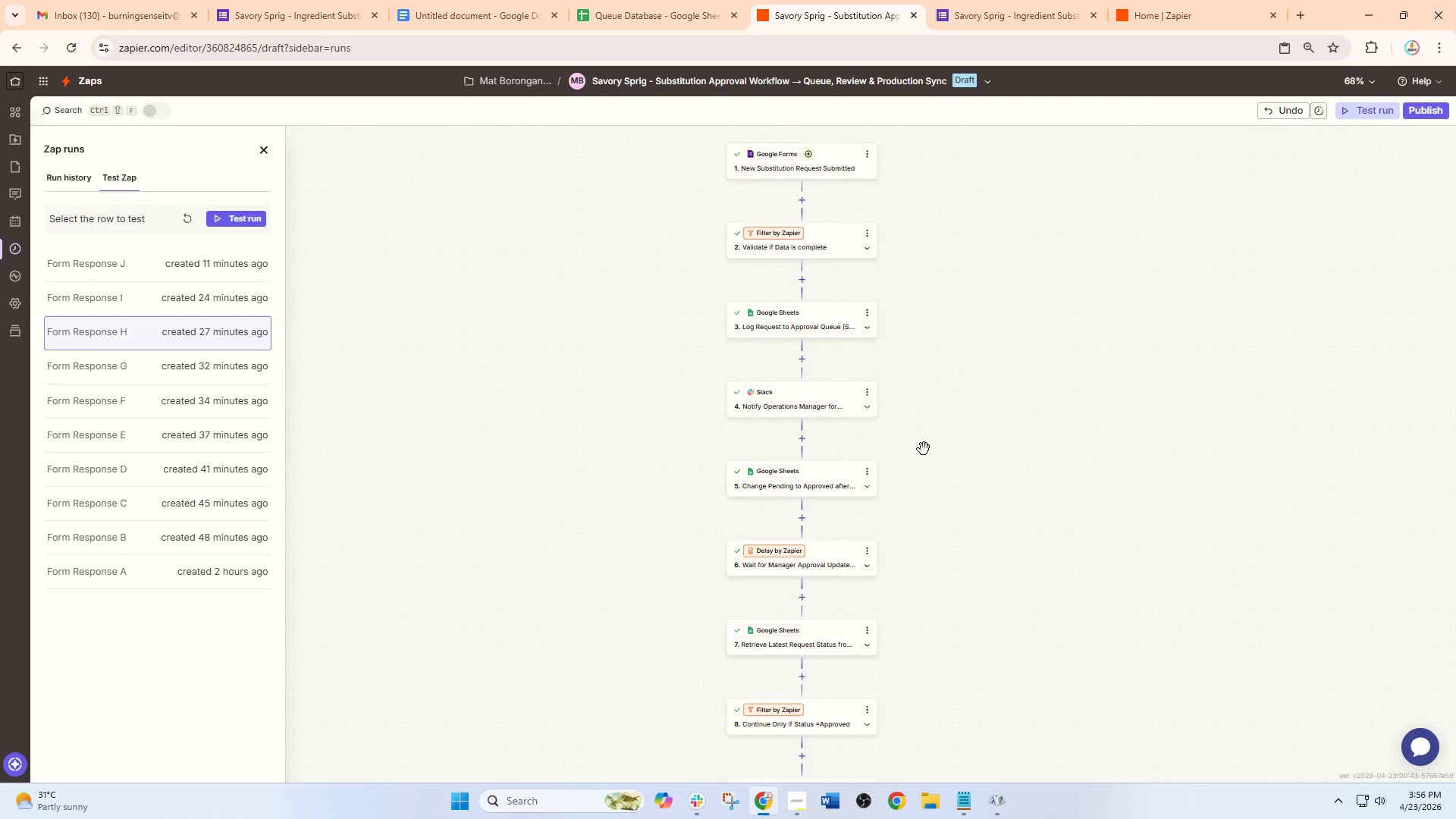 
scroll: coordinate [832, 410], scroll_direction: up, amount: 3.0
 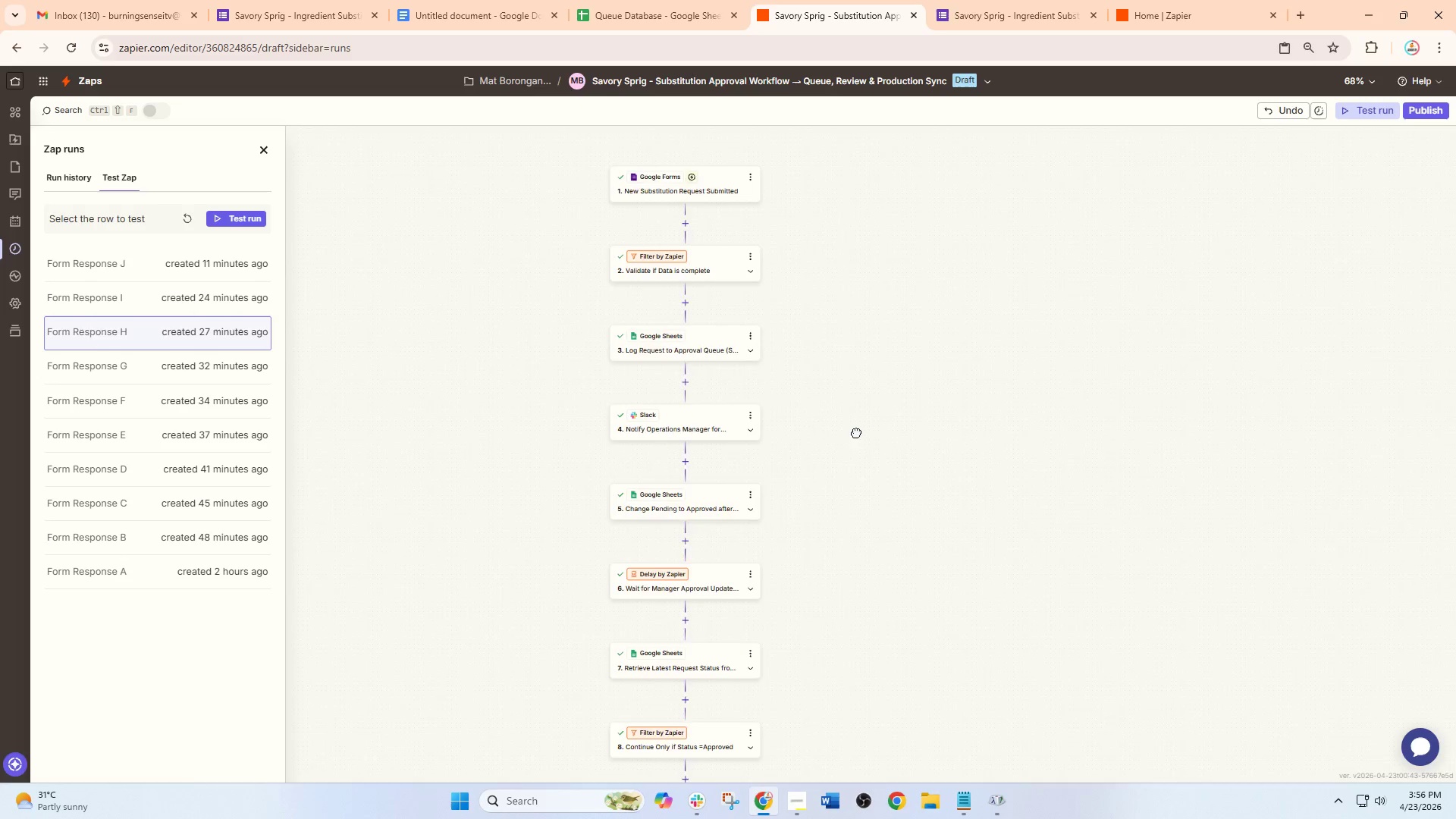 
left_click([836, 799])
 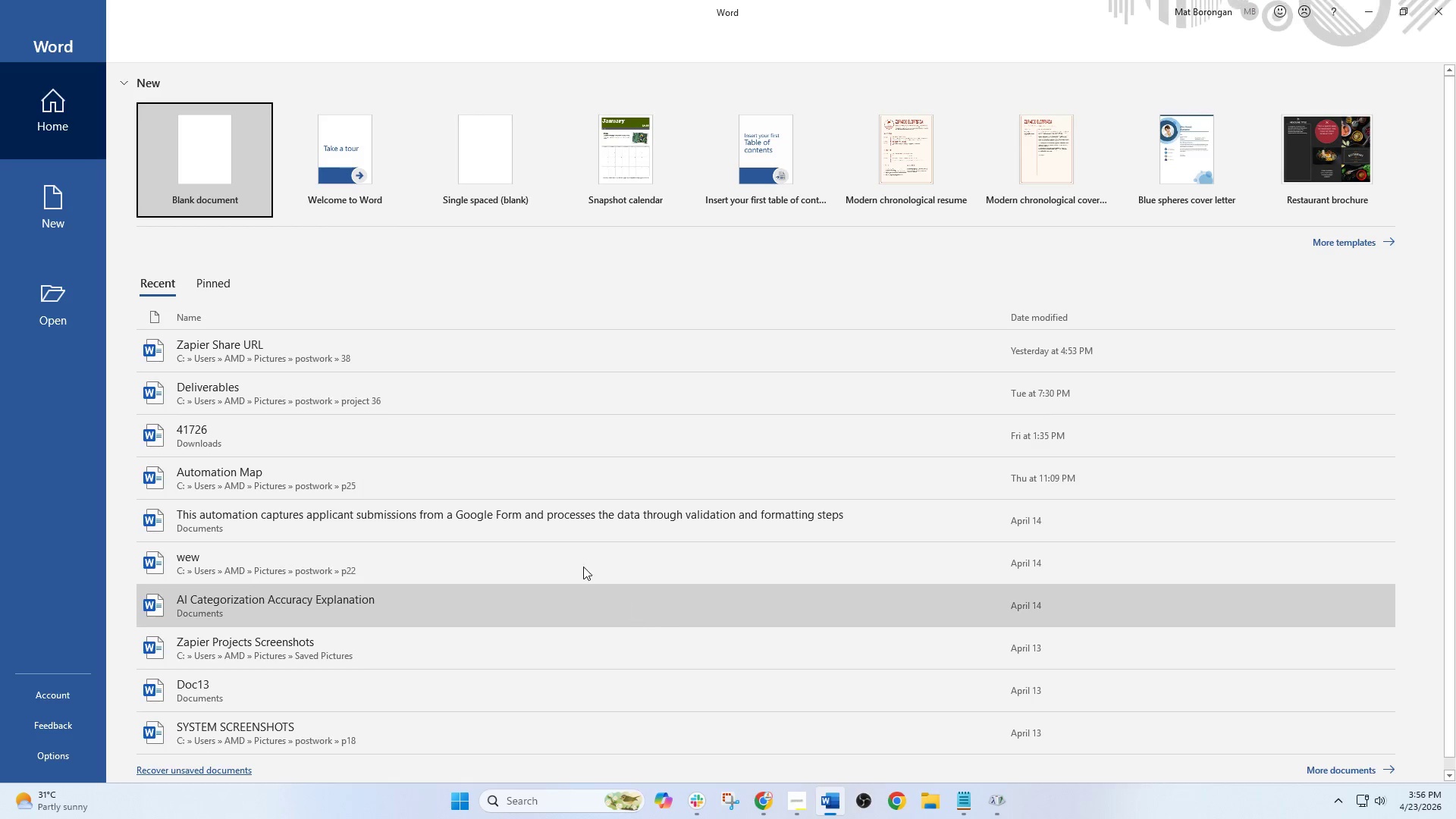 
left_click([189, 157])
 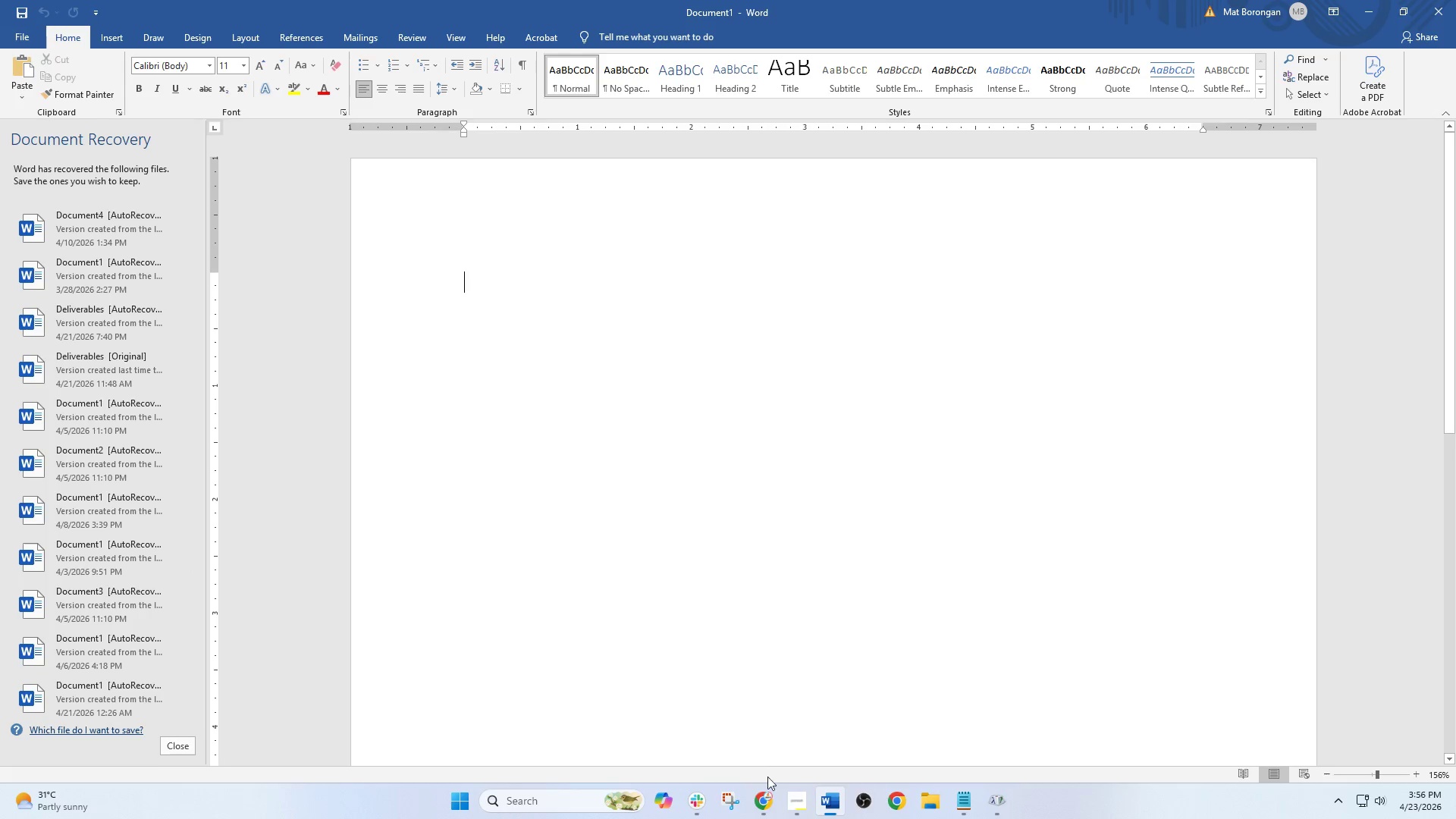 
left_click([795, 804])